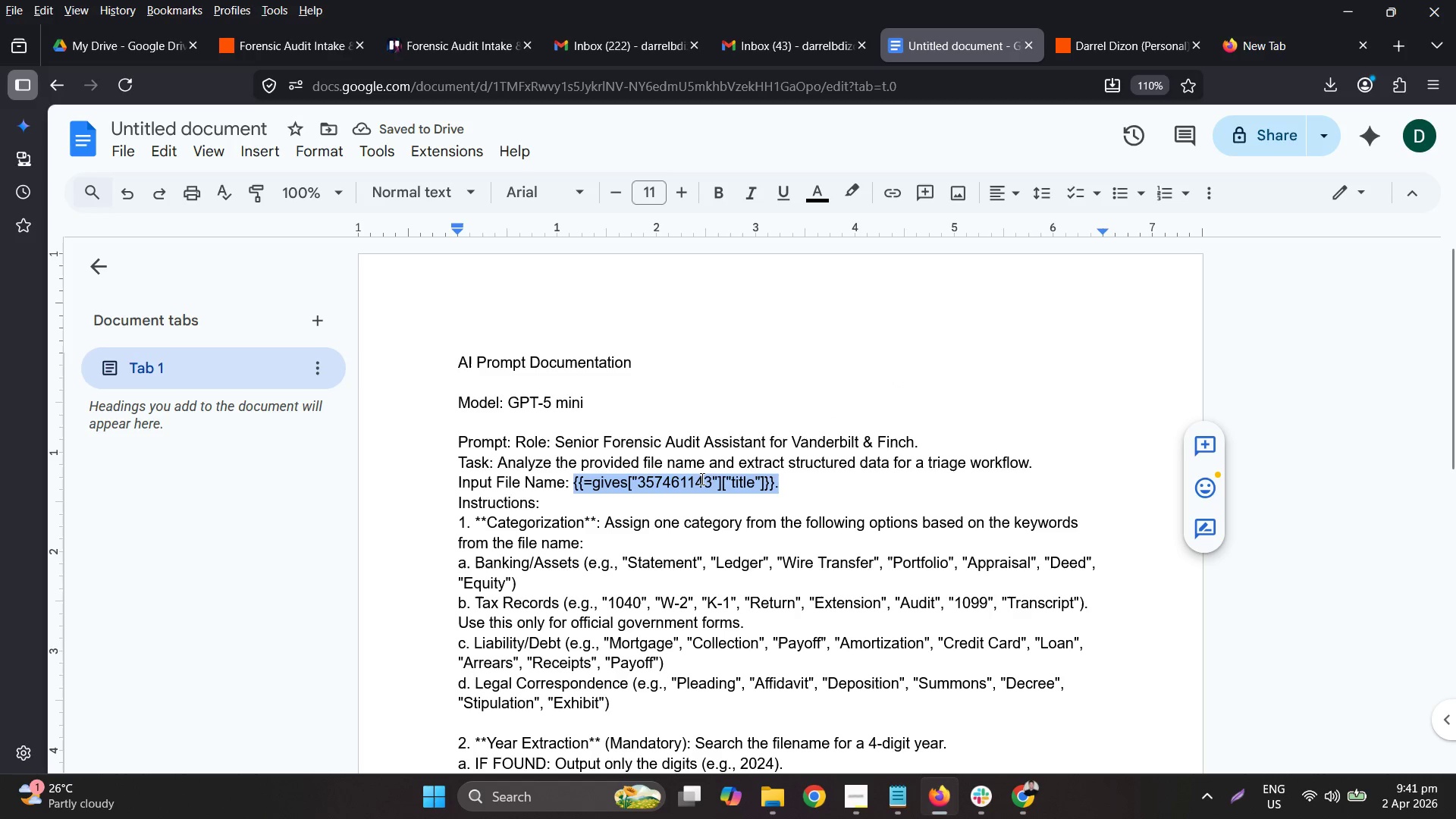 
type(<Title>)
 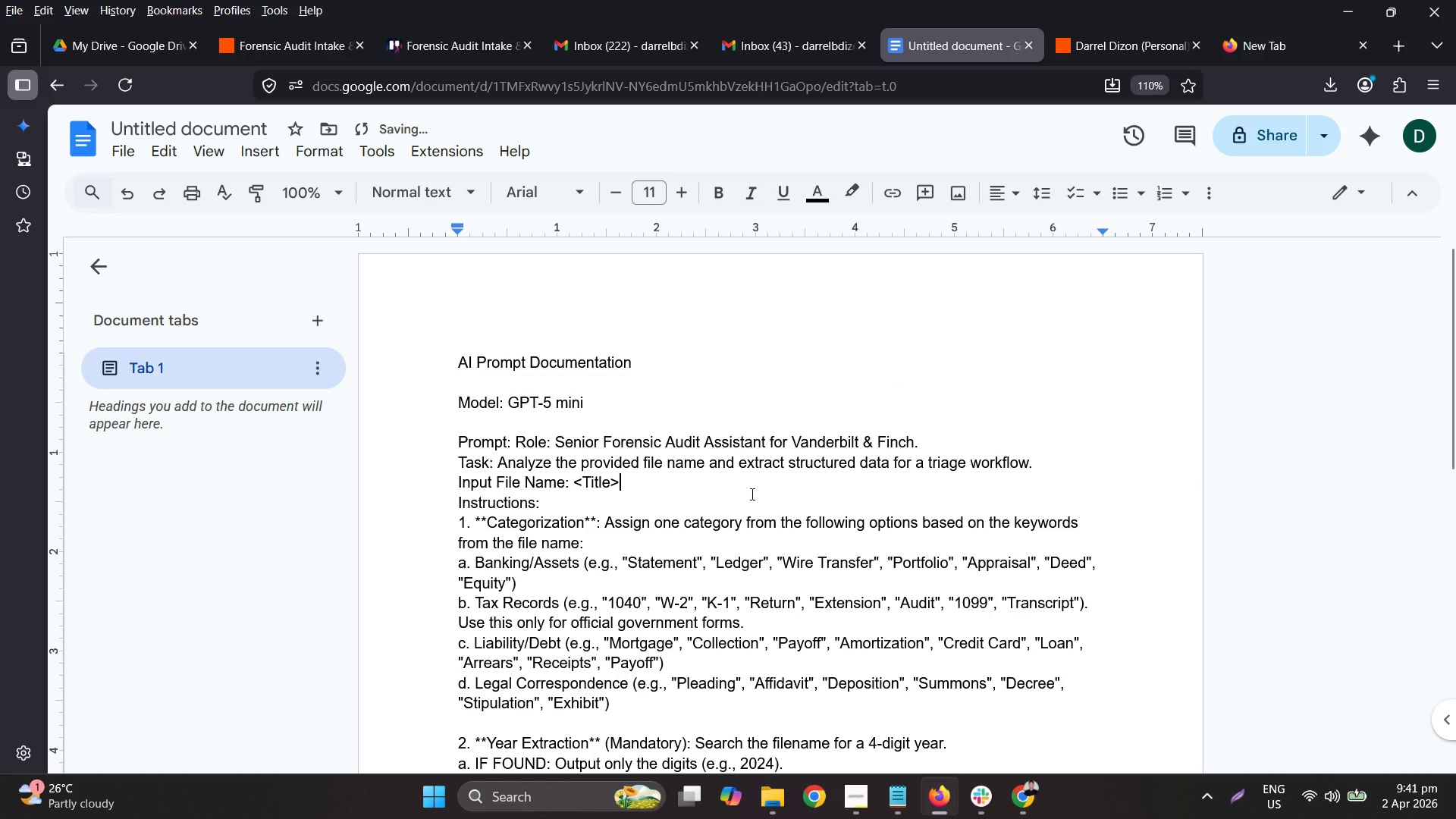 
scroll: coordinate [971, 529], scroll_direction: down, amount: 5.0
 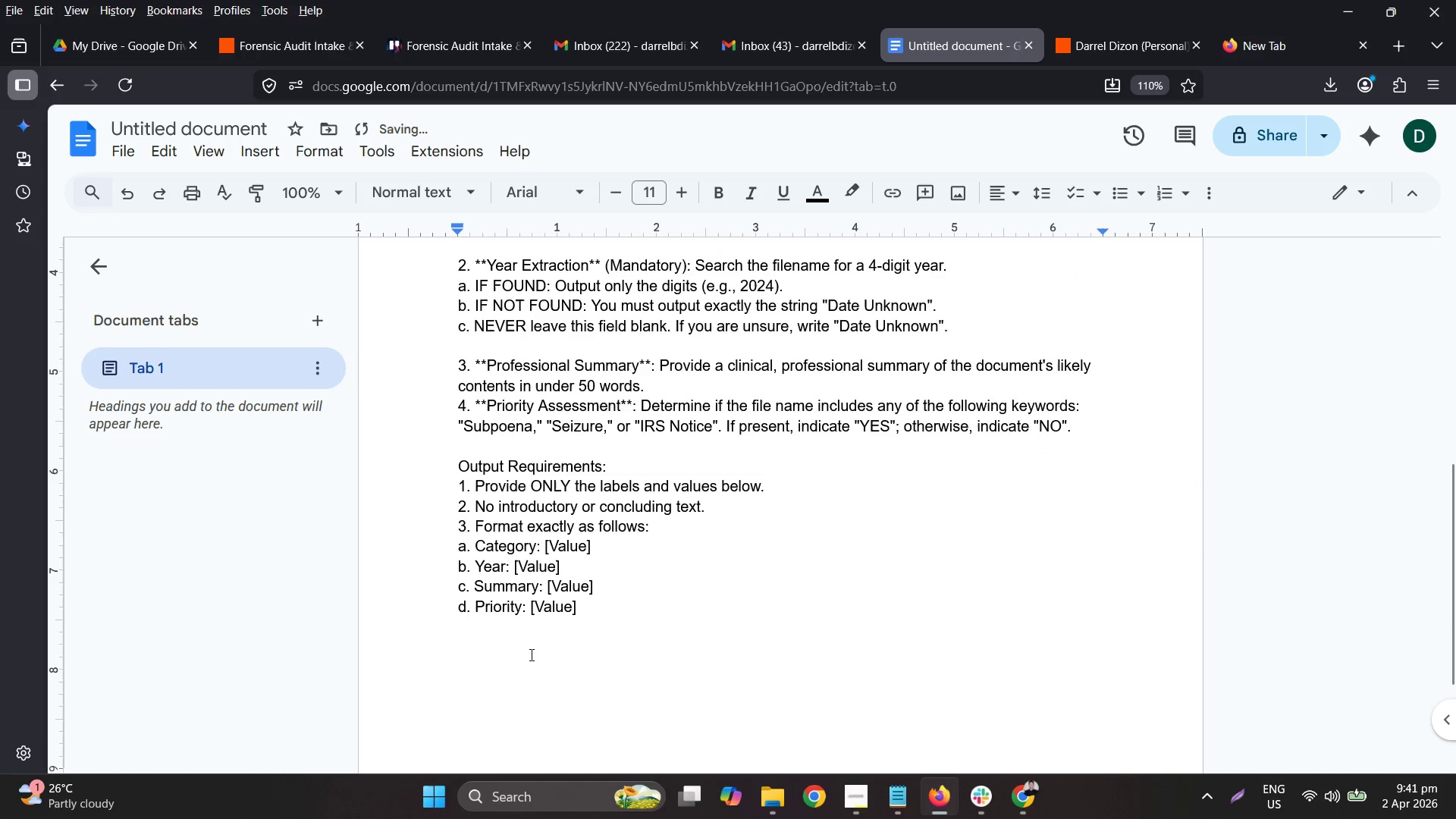 
left_click([529, 653])
 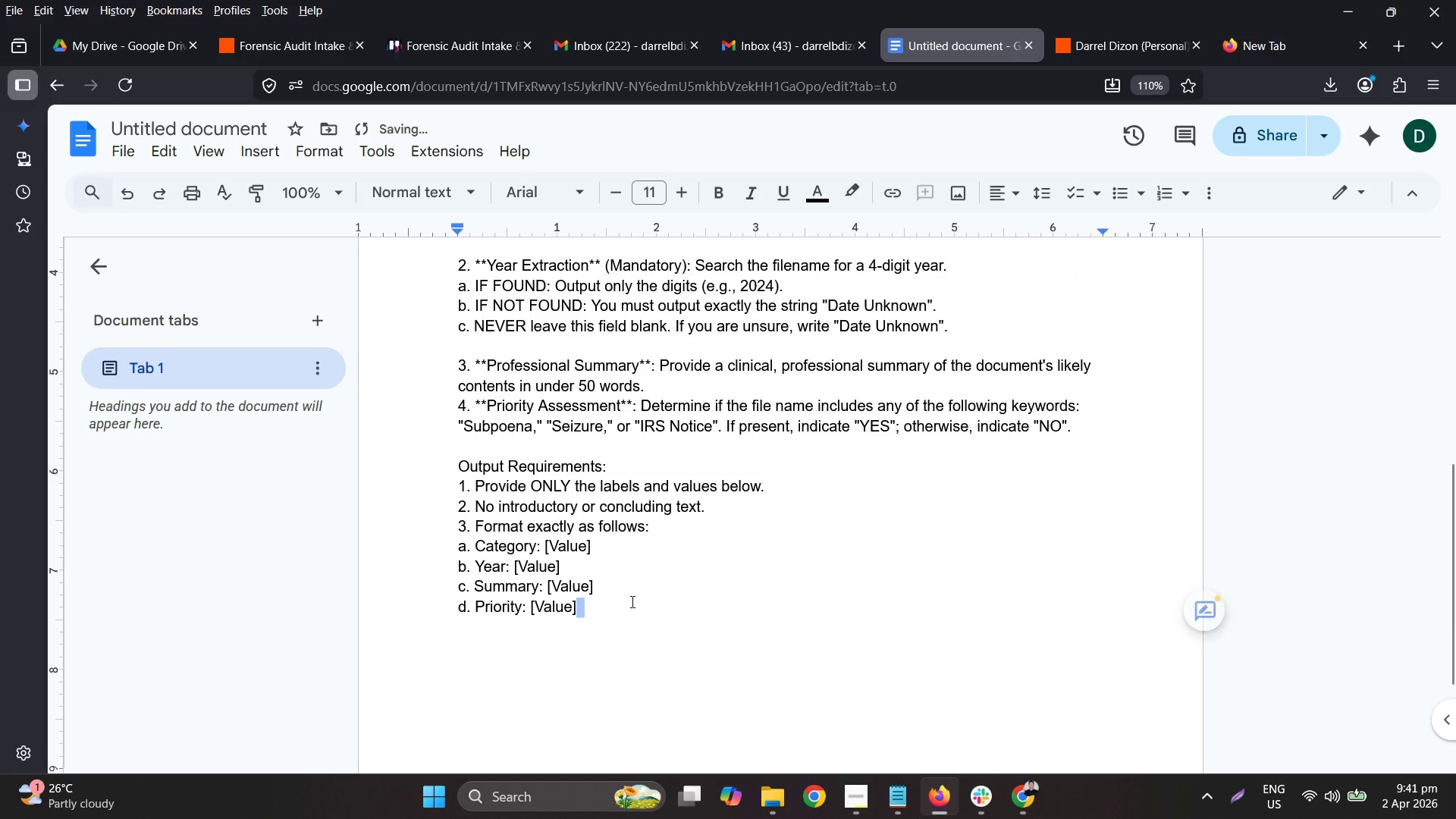 
key(Enter)
 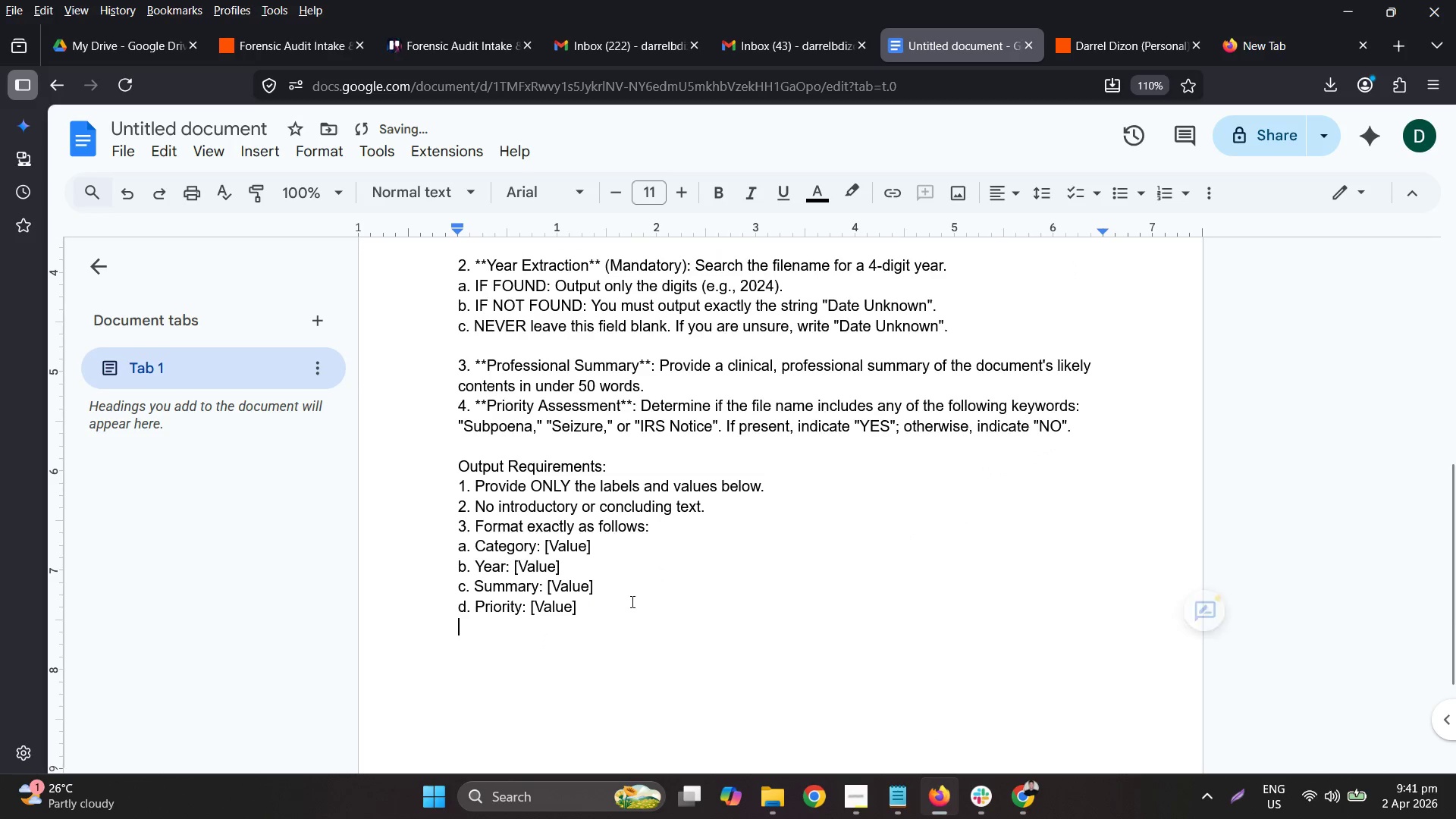 
key(Enter)
 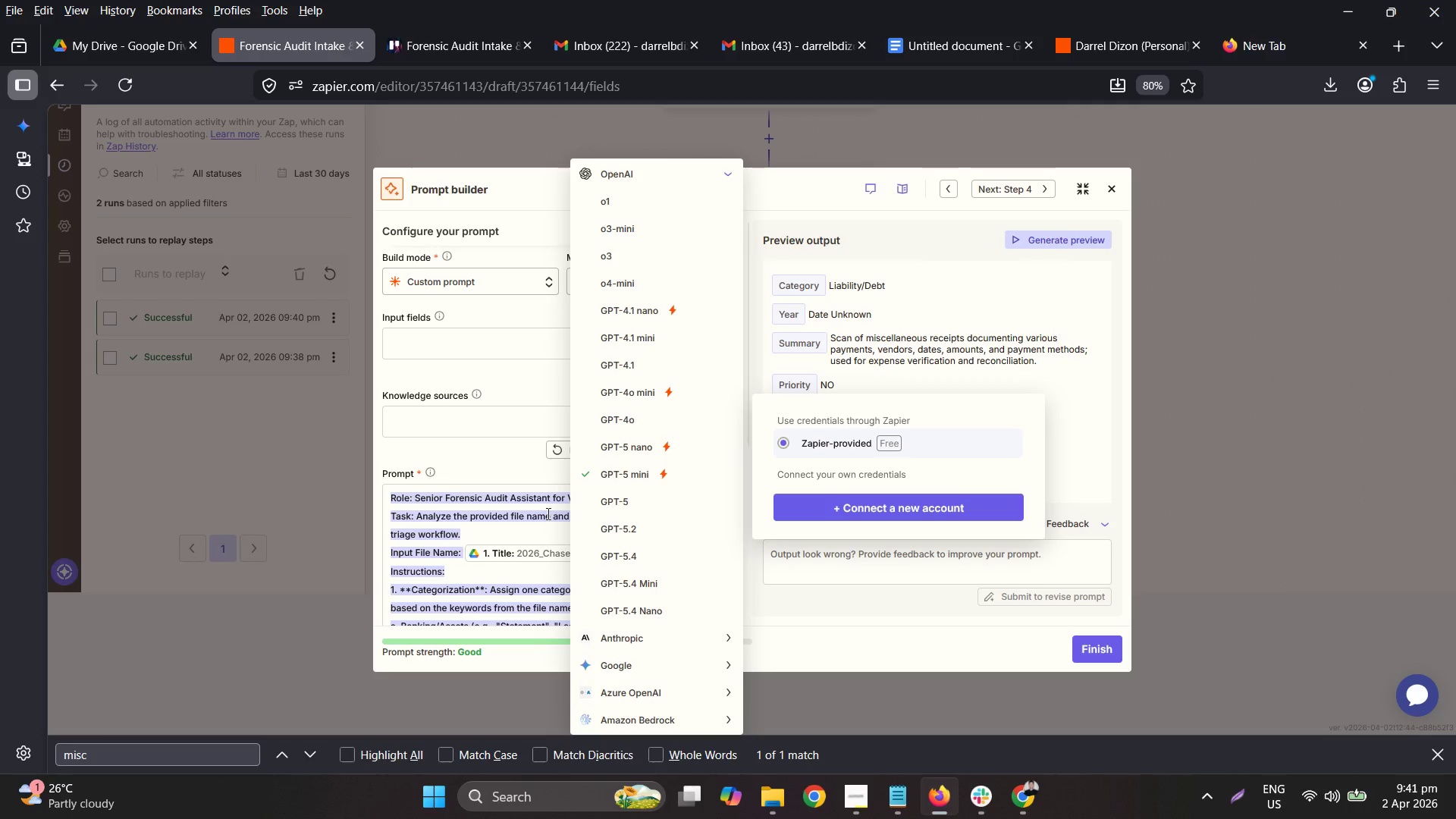 
scroll: coordinate [447, 553], scroll_direction: down, amount: 14.0
 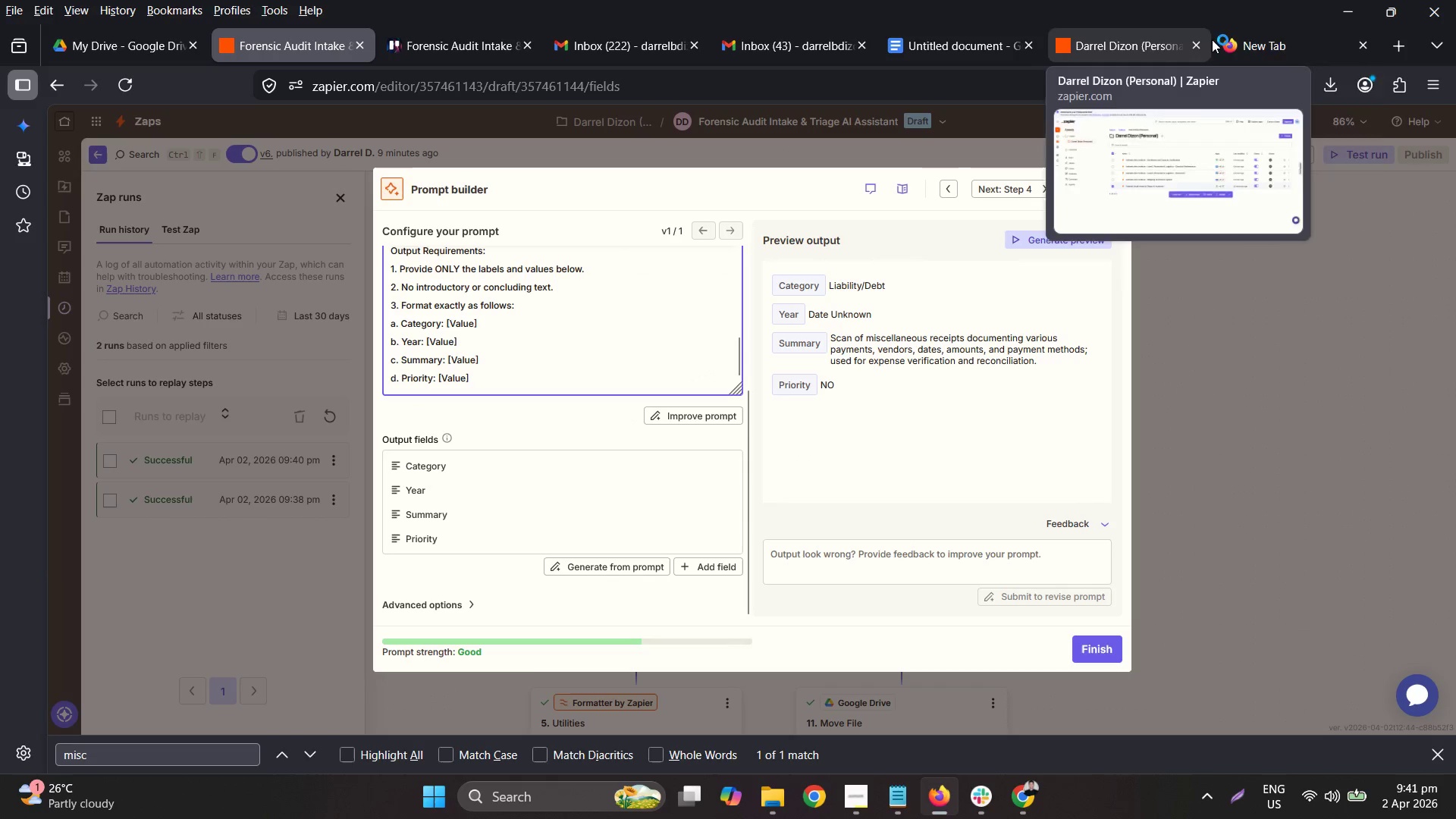 
left_click([1272, 49])
 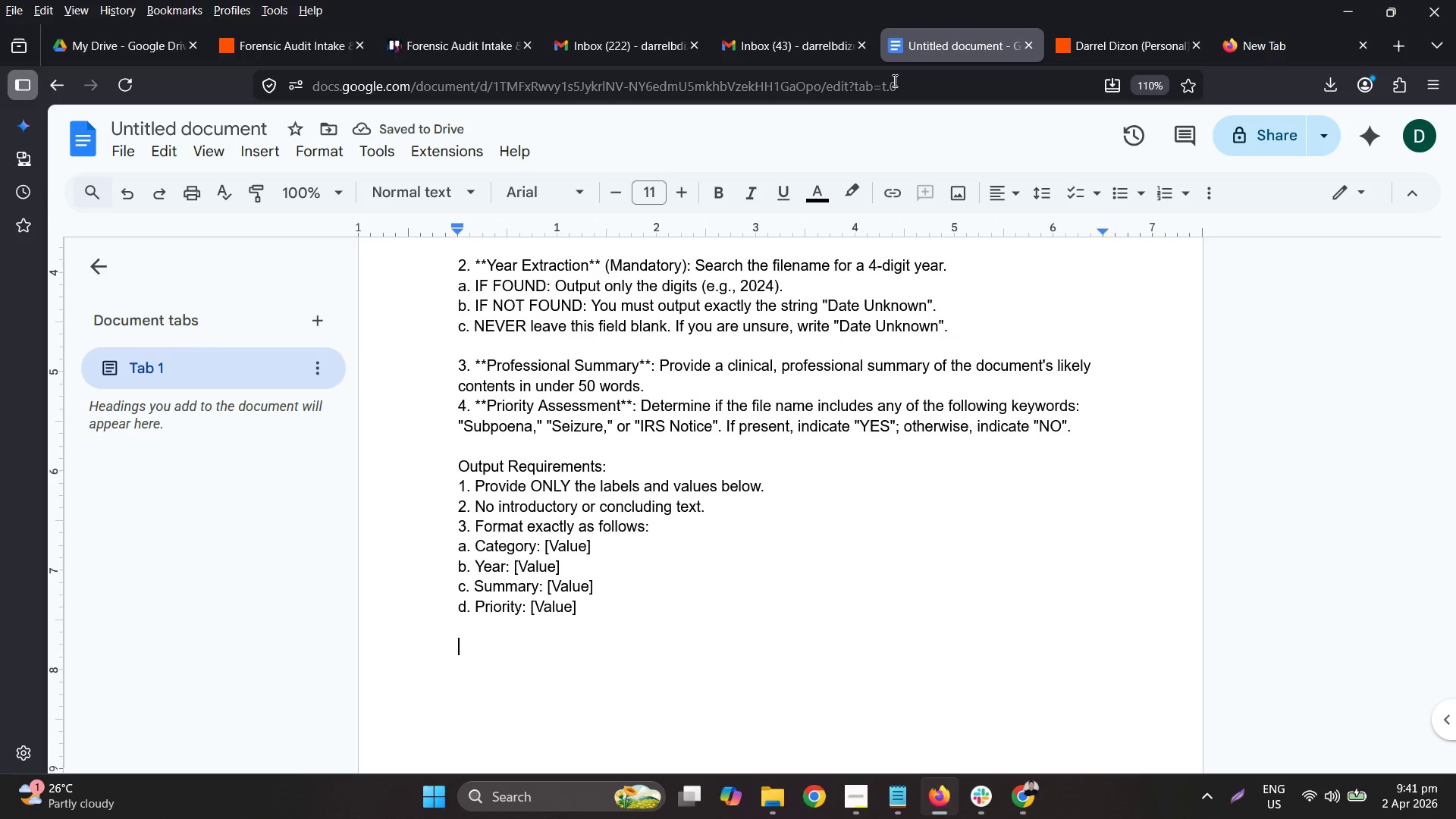 
type(Output Fields:)
 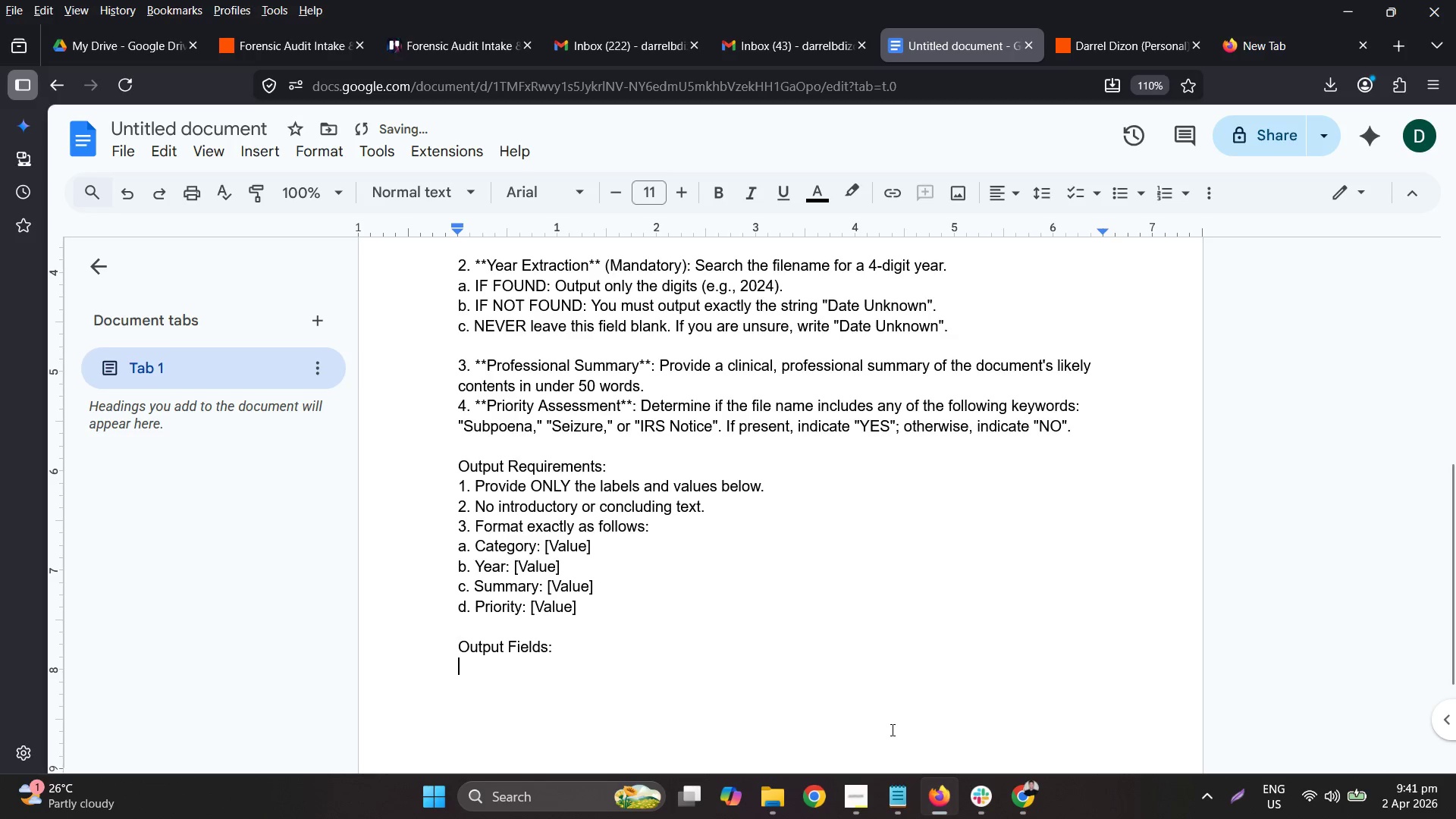 
 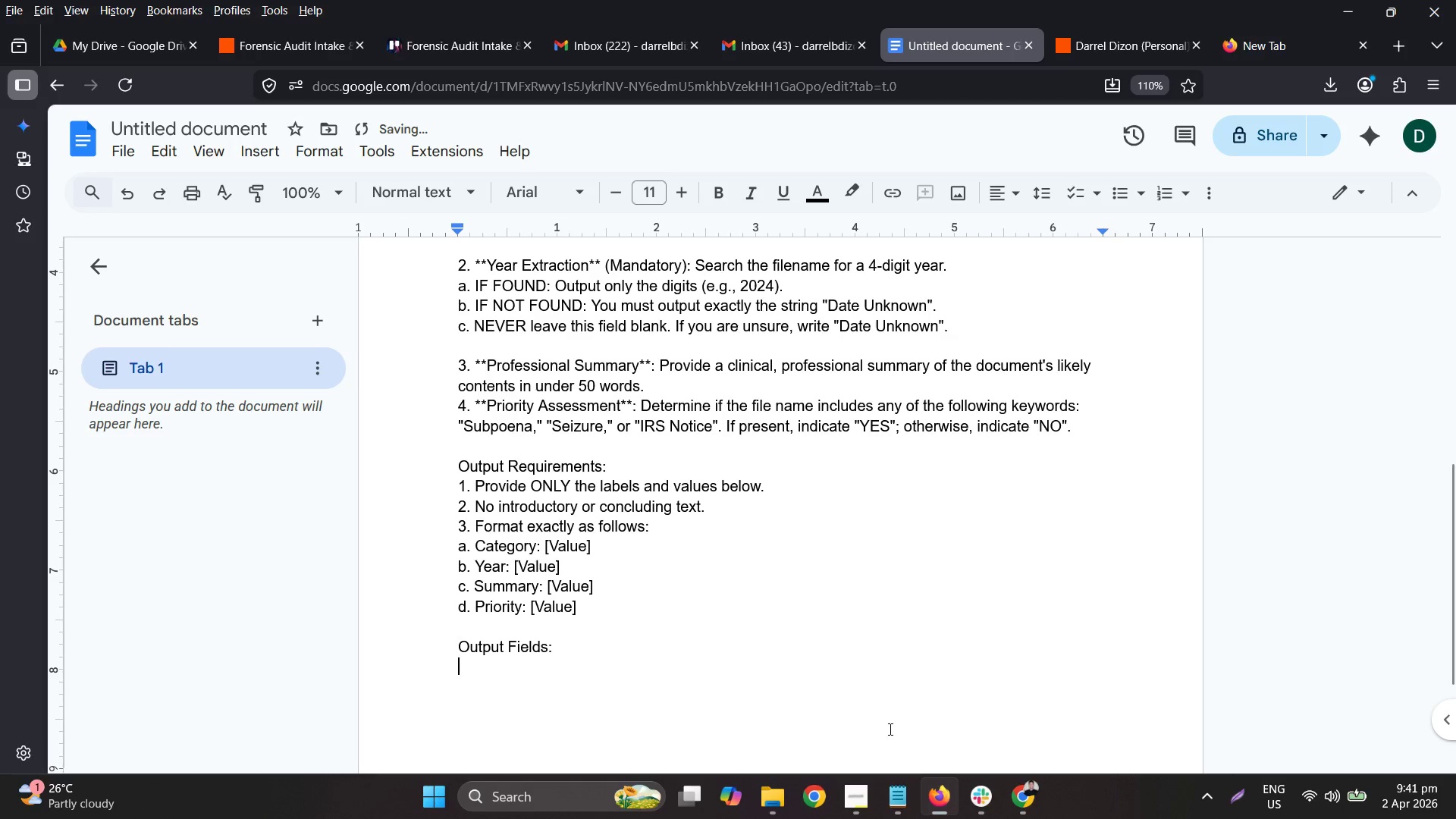 
key(Enter)
 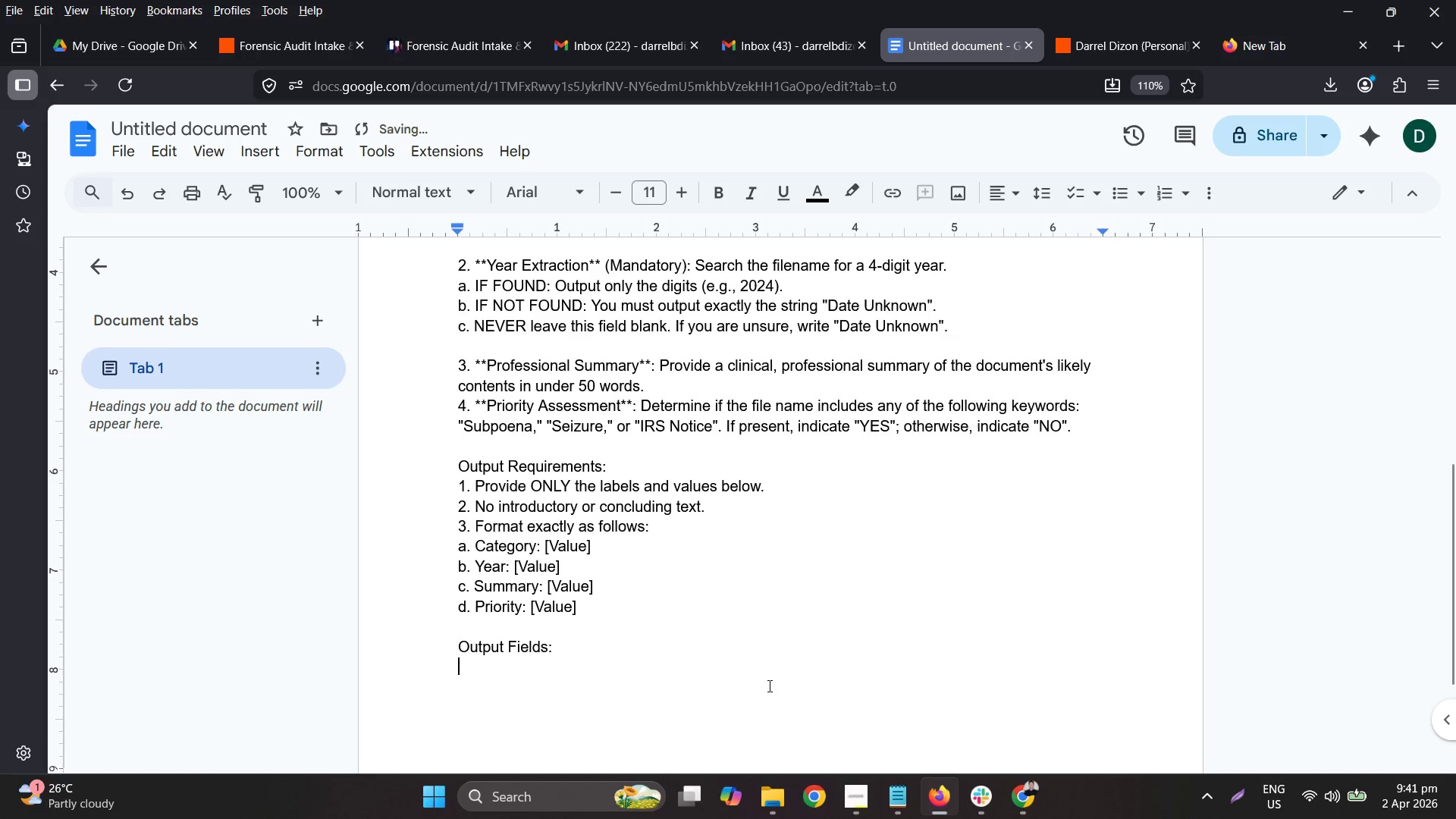 
type(Category)
 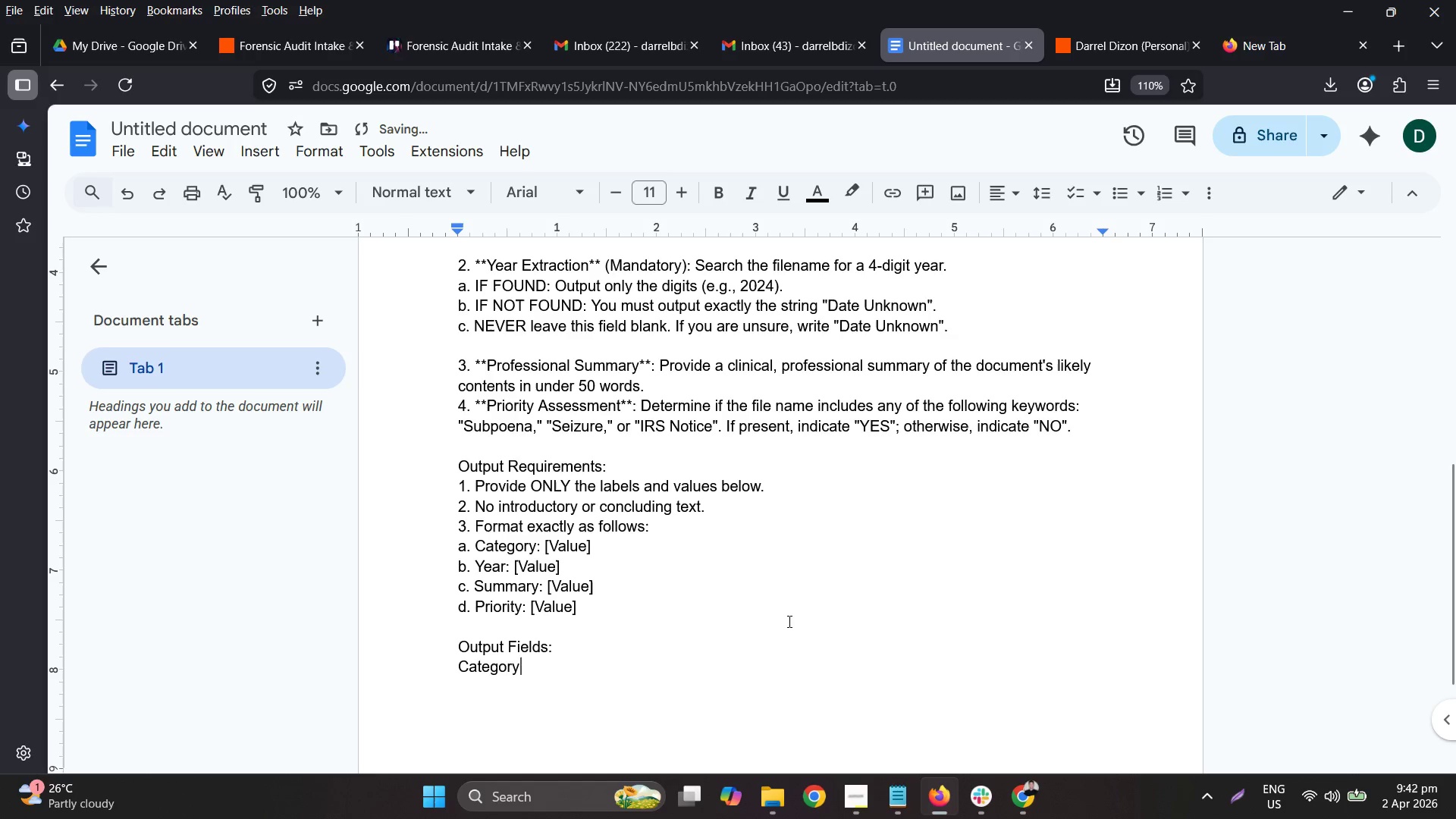 
key(Enter)
 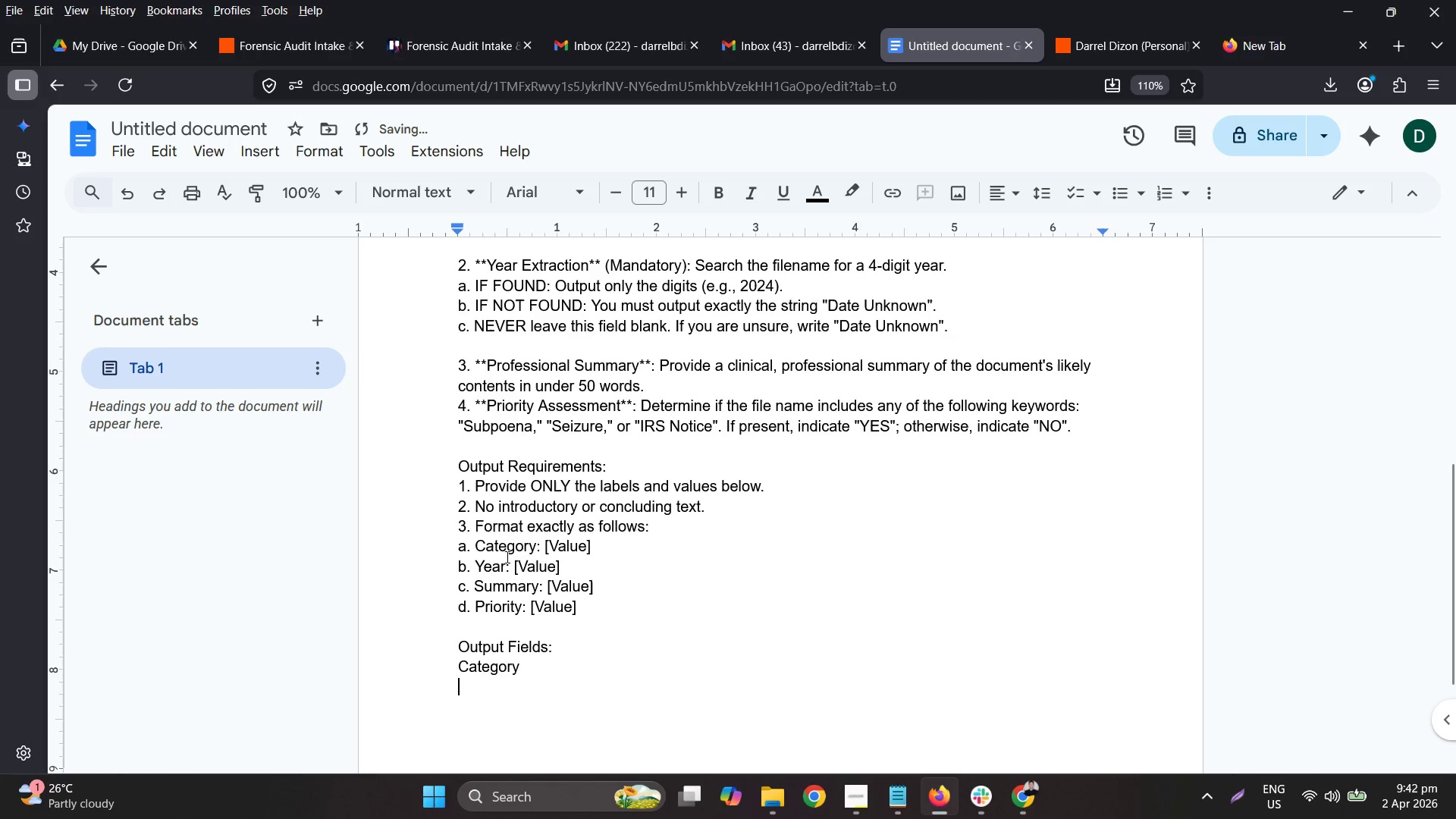 
left_click_drag(start_coordinate=[615, 615], to_coordinate=[433, 545])
 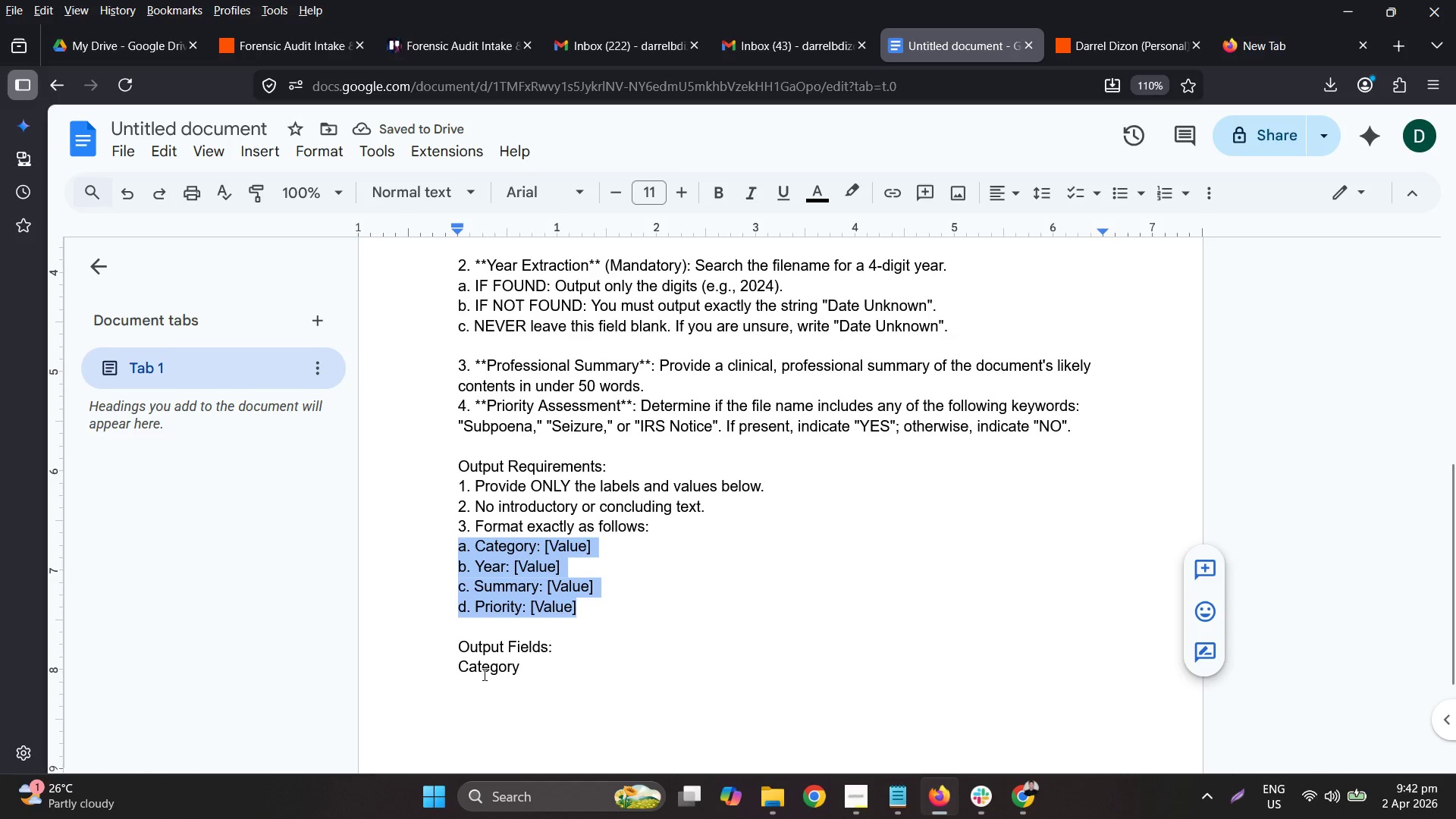 
key(Control+C)
 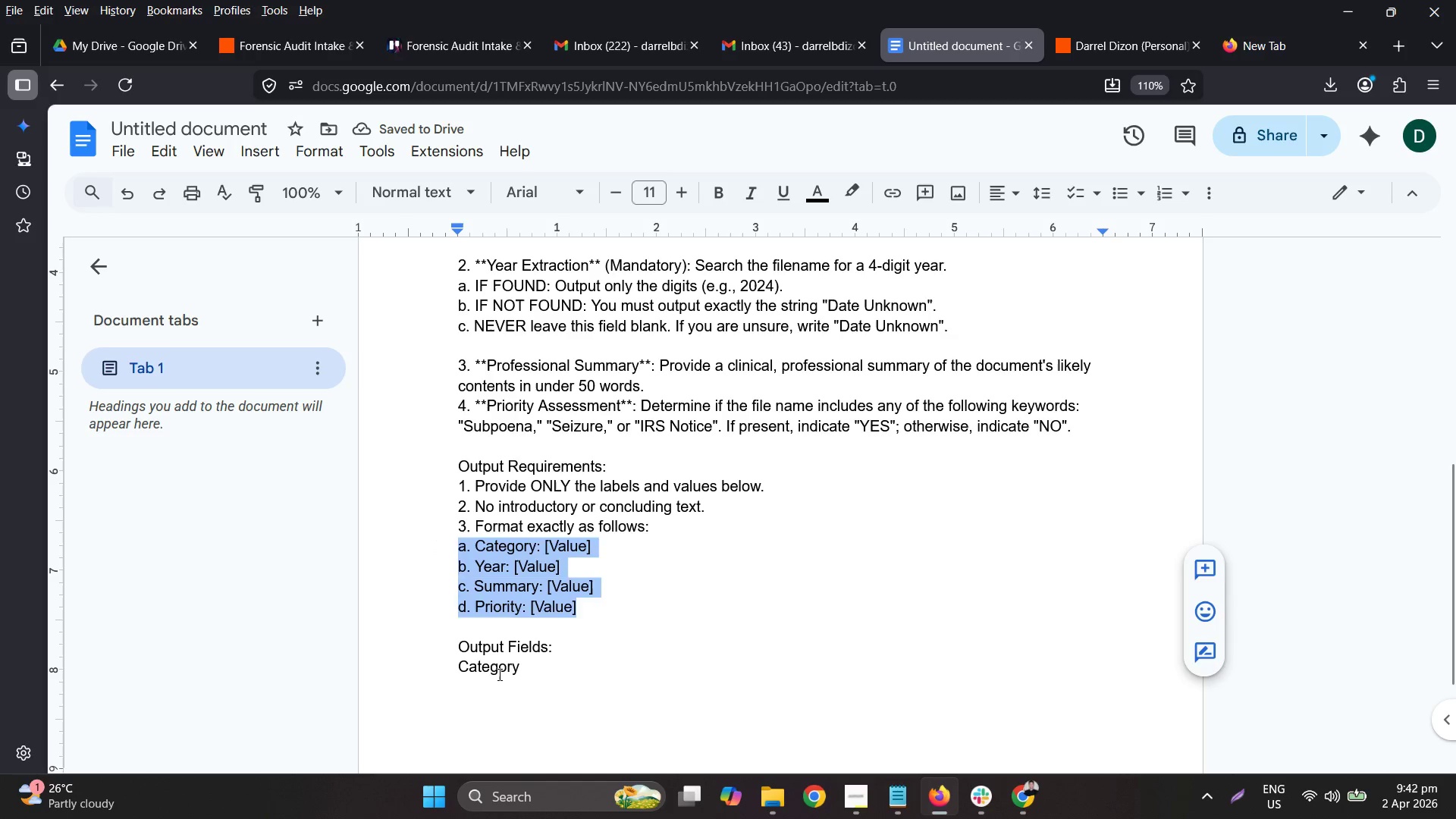 
double_click([498, 673])
 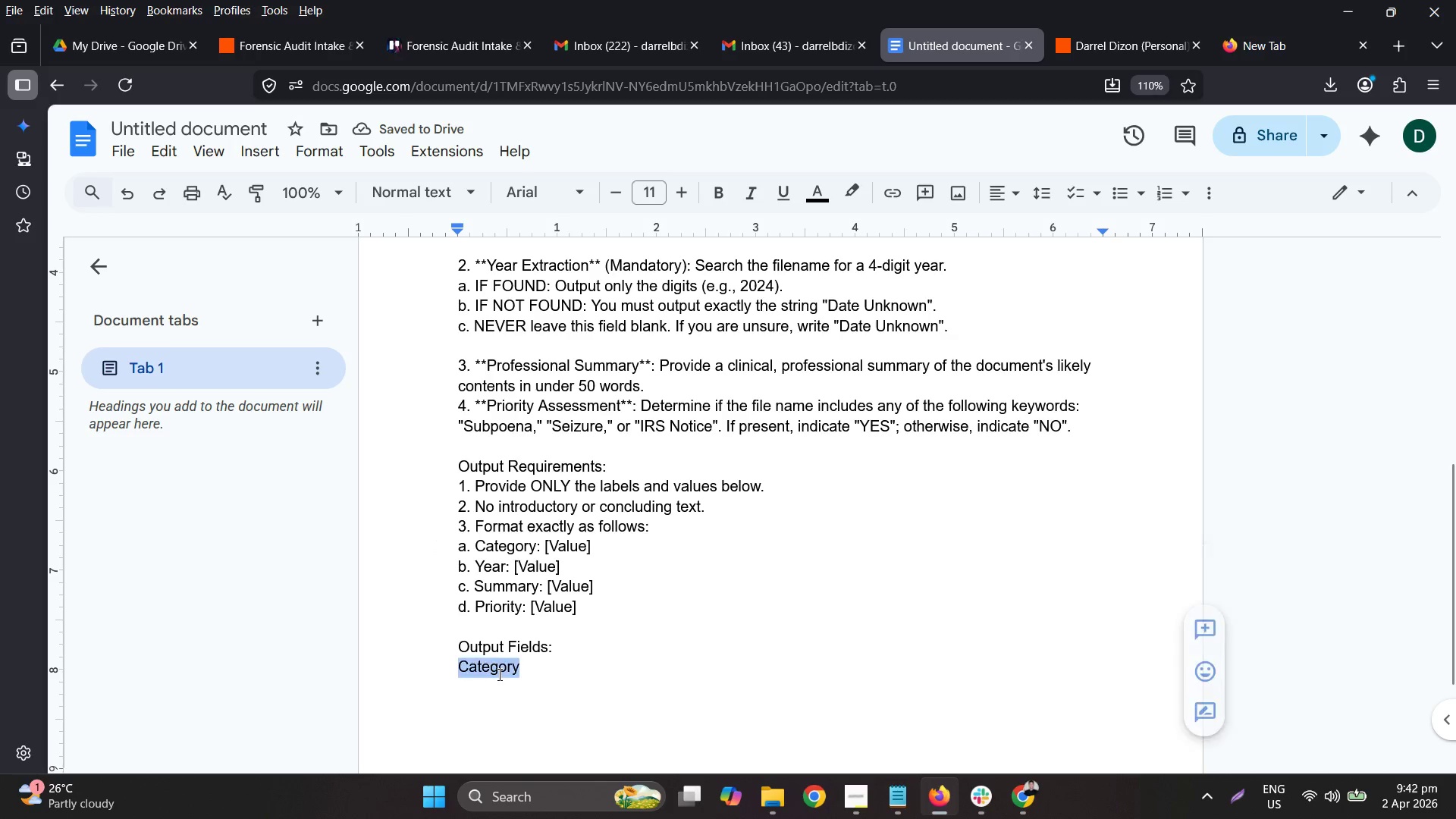 
key(Control+ControlLeft)
 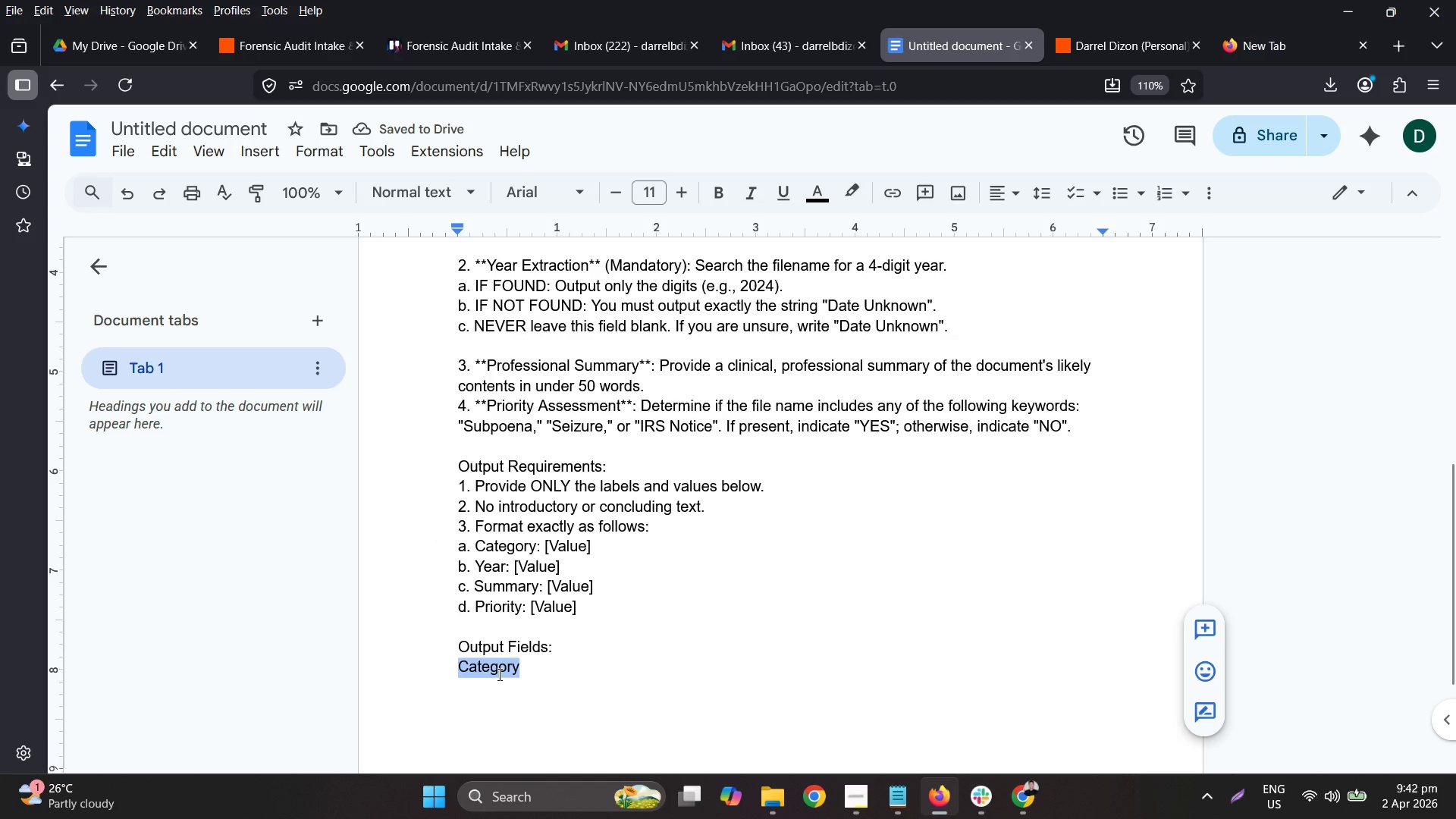 
key(Control+V)
 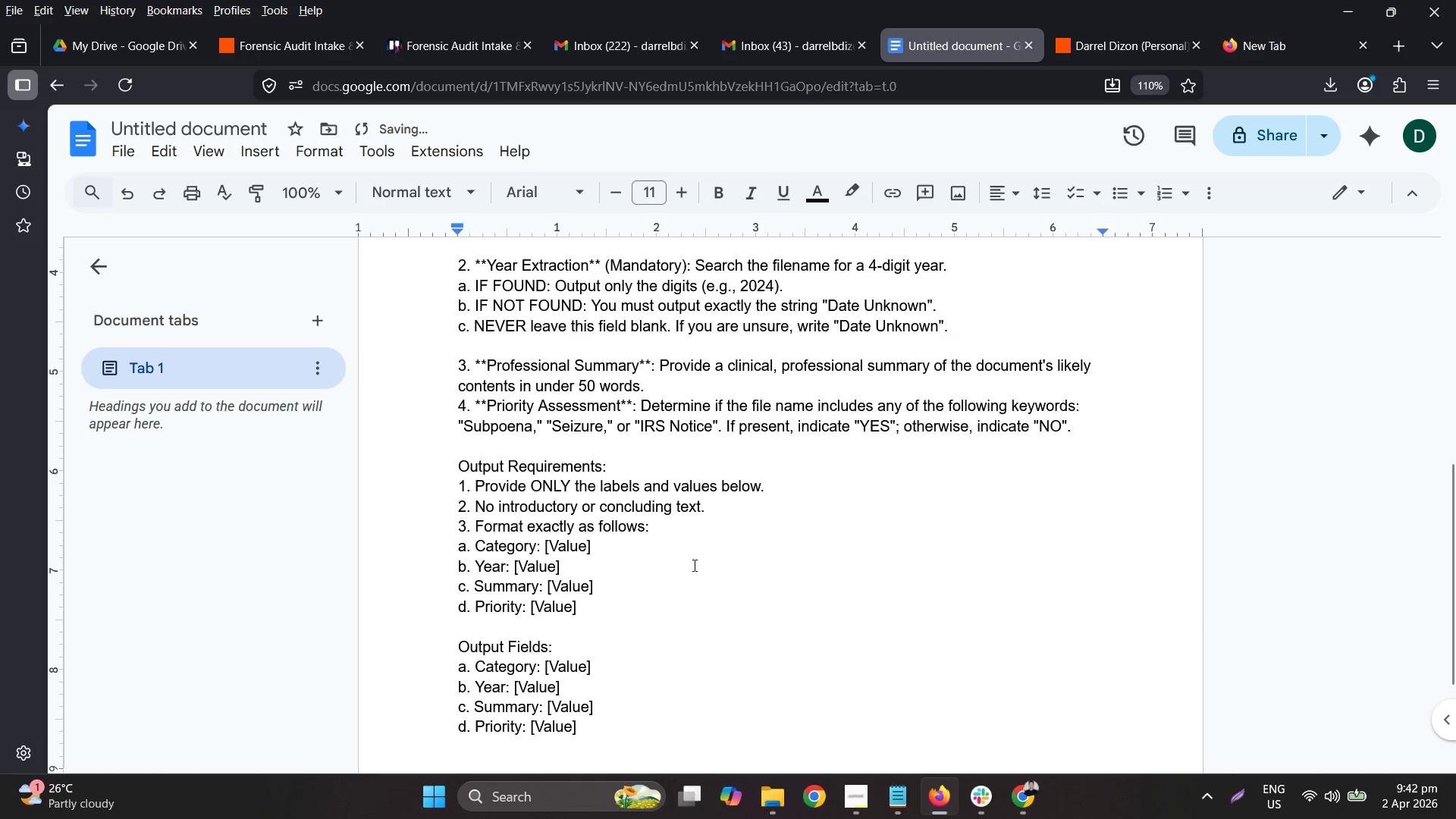 
left_click_drag(start_coordinate=[614, 671], to_coordinate=[544, 673])
 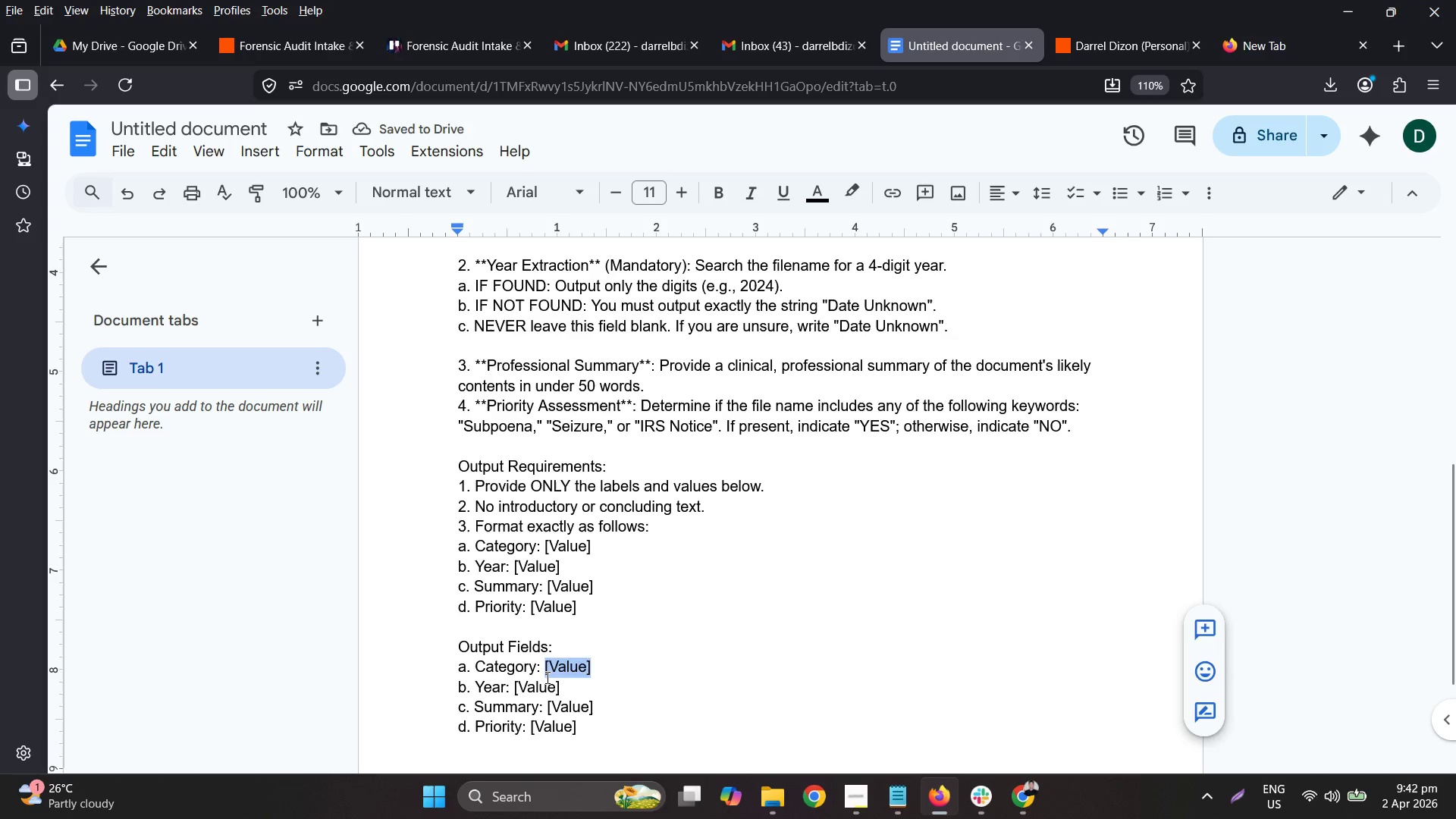 
key(Backspace)
 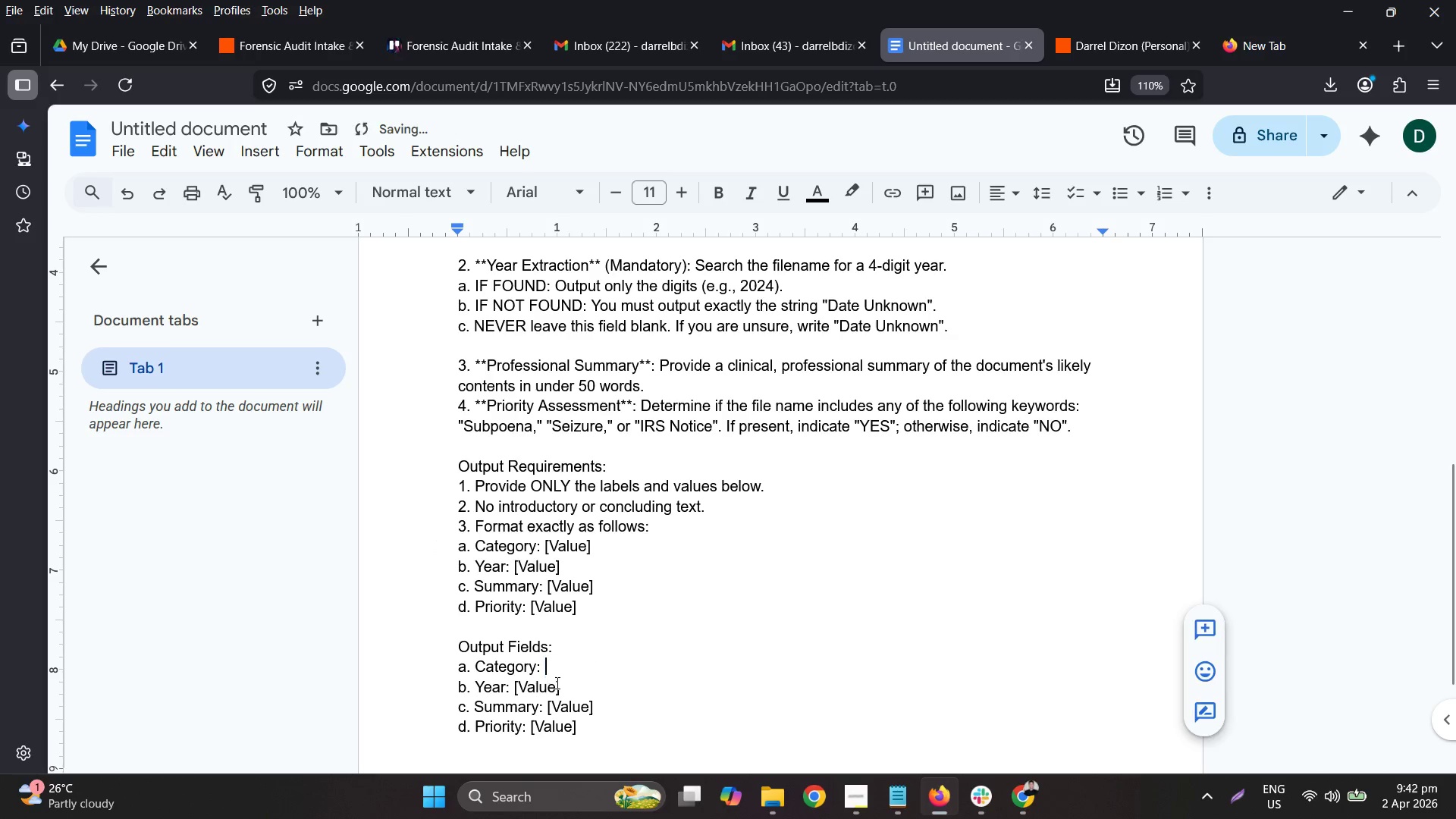 
key(Backspace)
 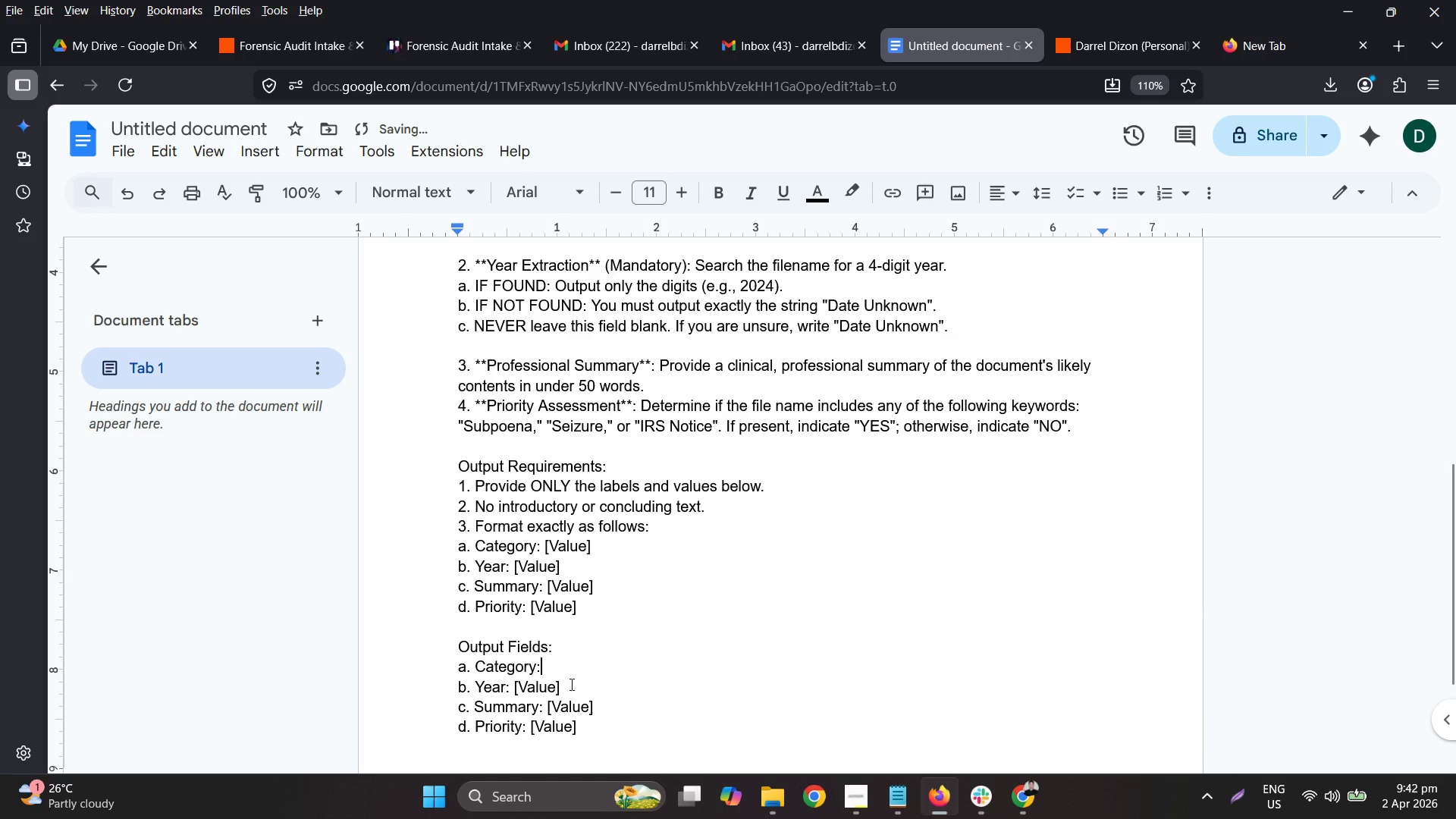 
left_click_drag(start_coordinate=[575, 686], to_coordinate=[516, 688])
 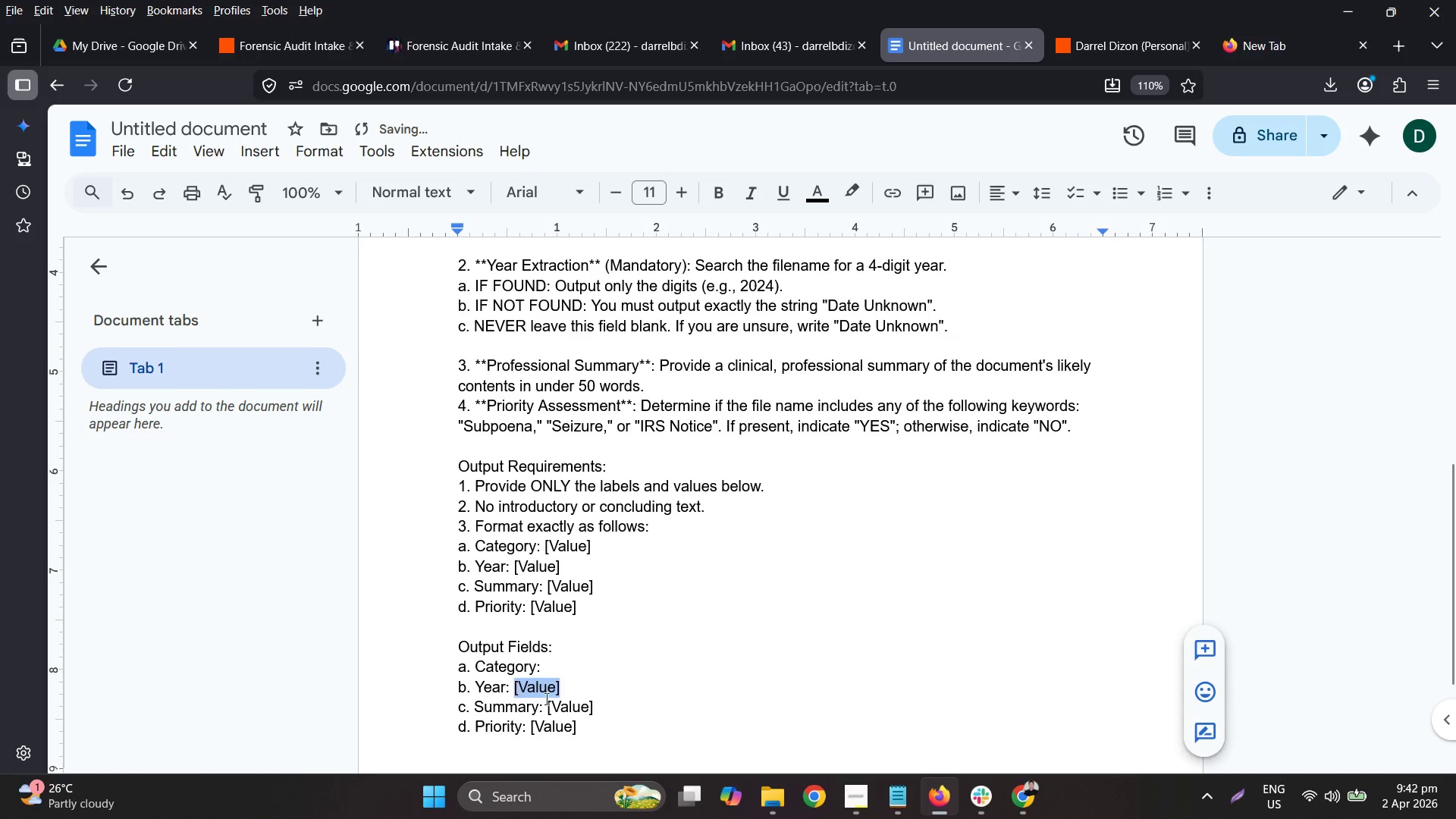 
key(Backspace)
 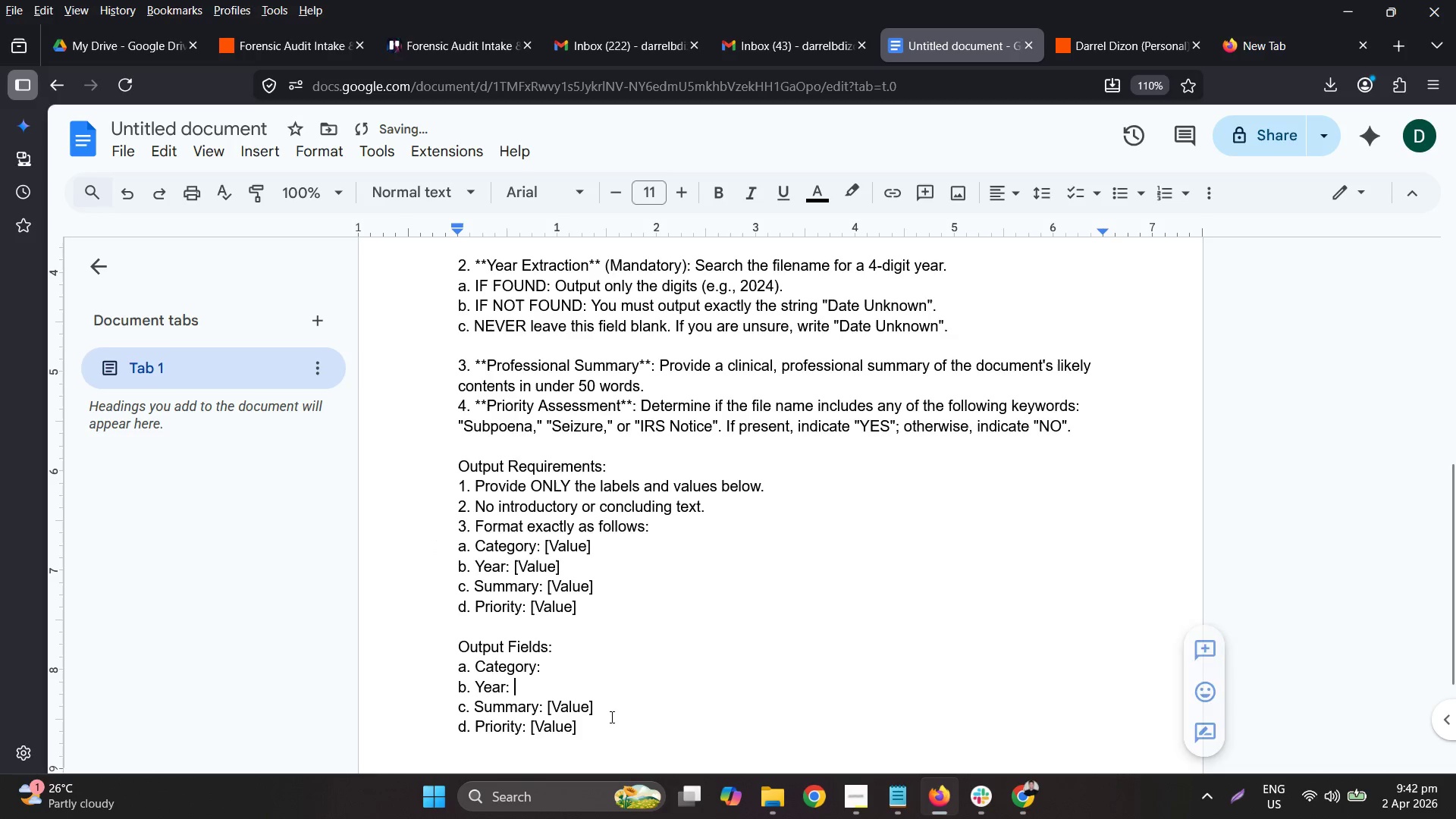 
key(Backspace)
 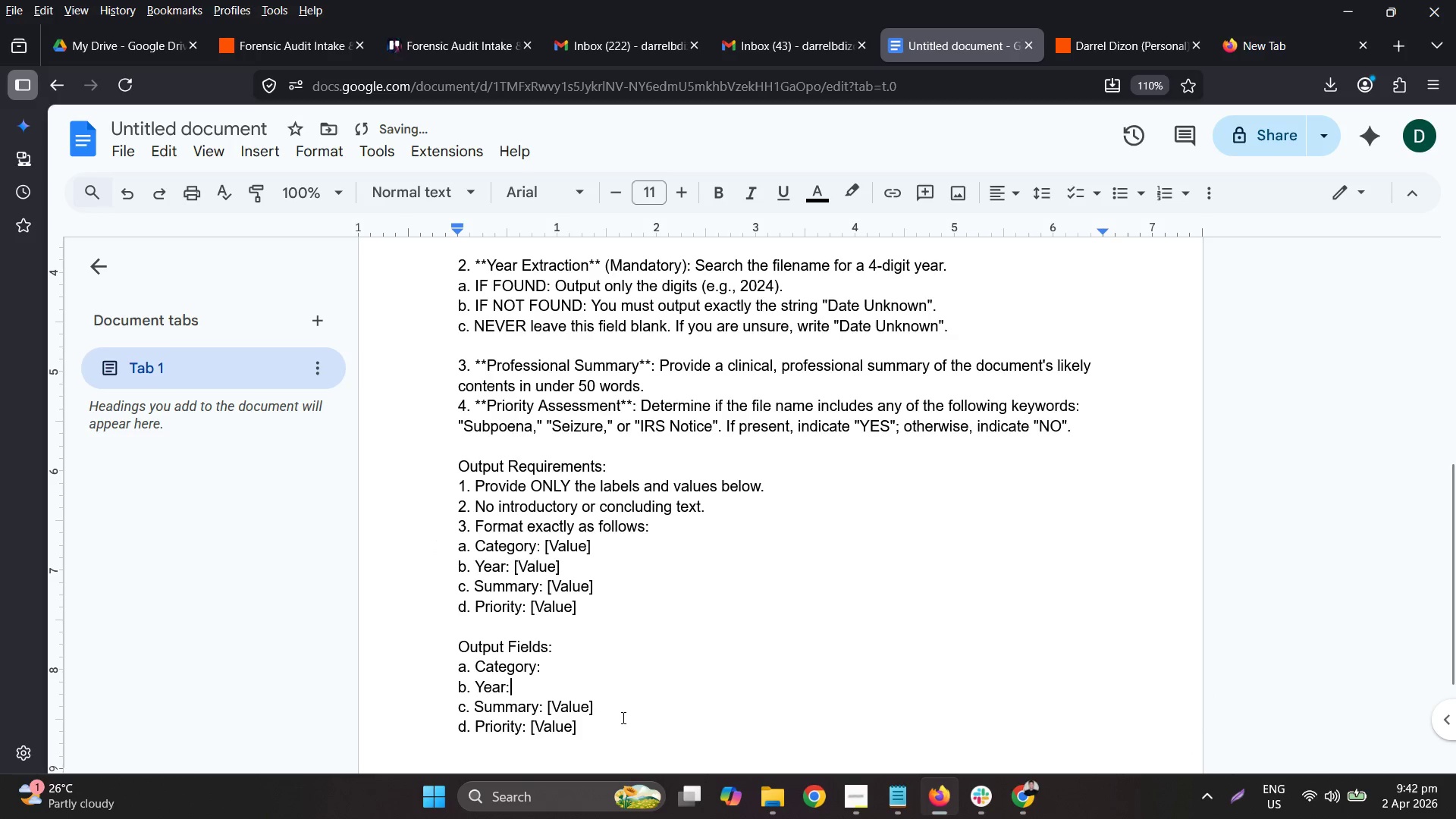 
left_click_drag(start_coordinate=[617, 715], to_coordinate=[544, 714])
 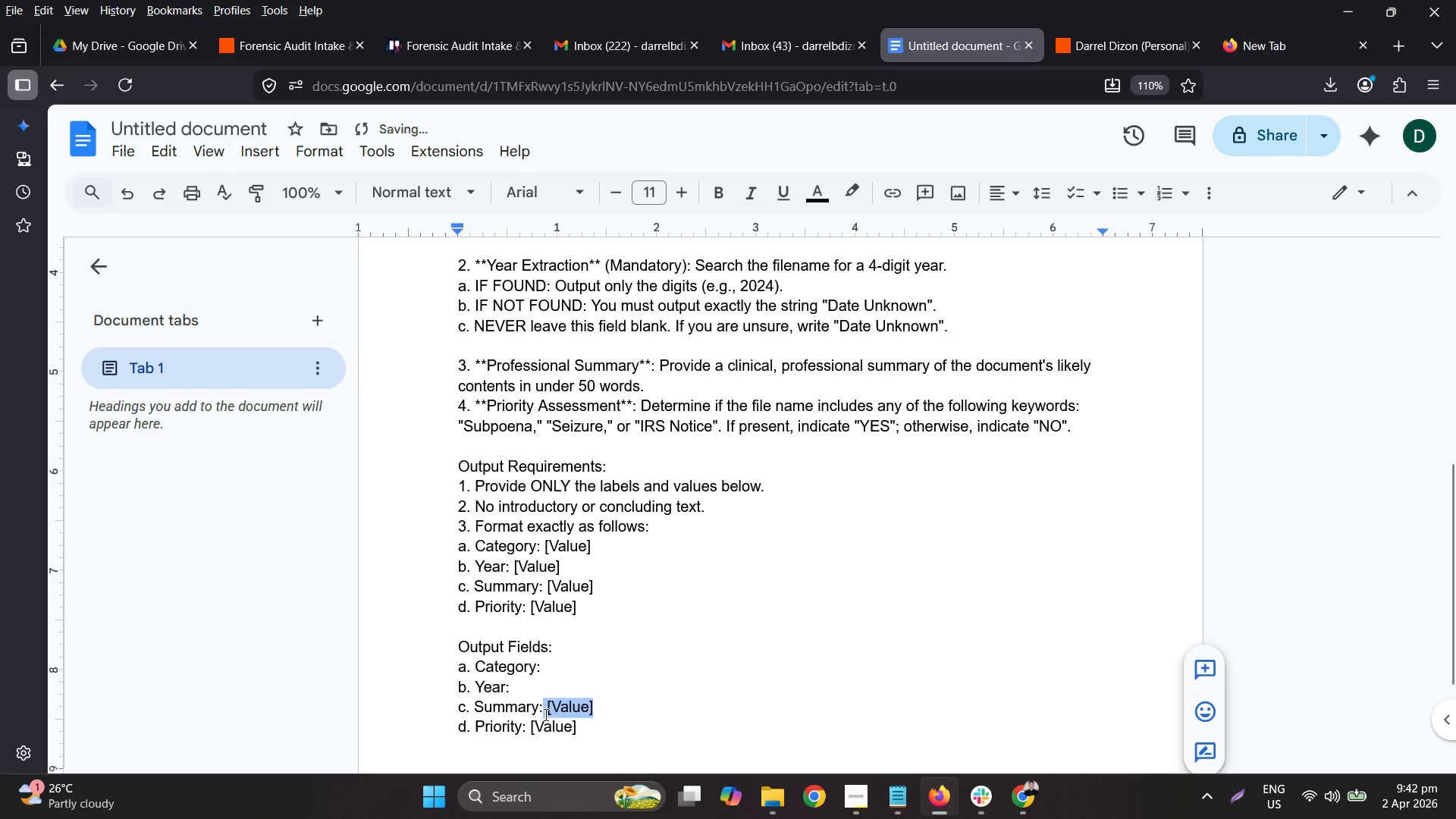 
key(Backspace)
 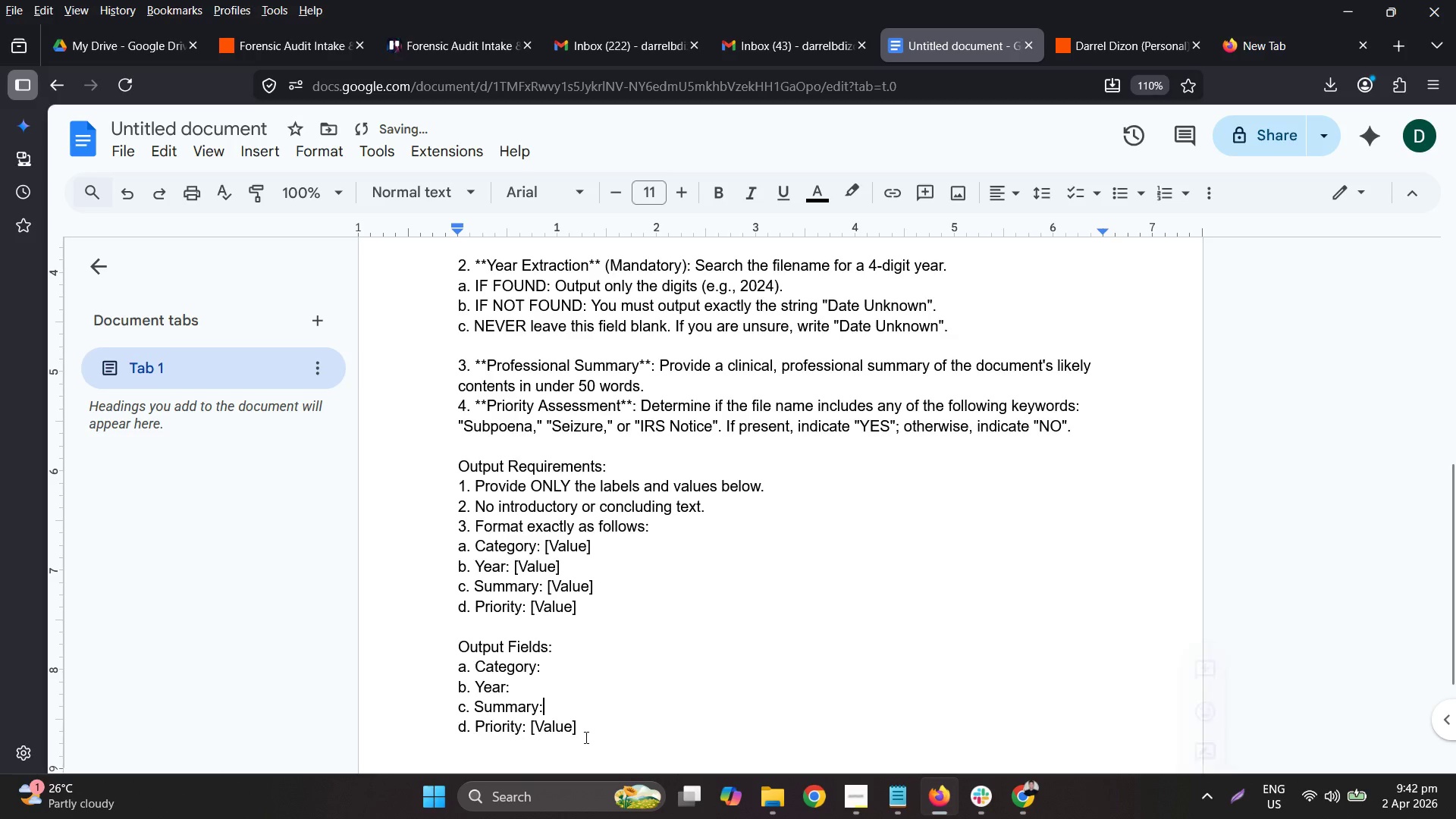 
left_click_drag(start_coordinate=[595, 735], to_coordinate=[530, 733])
 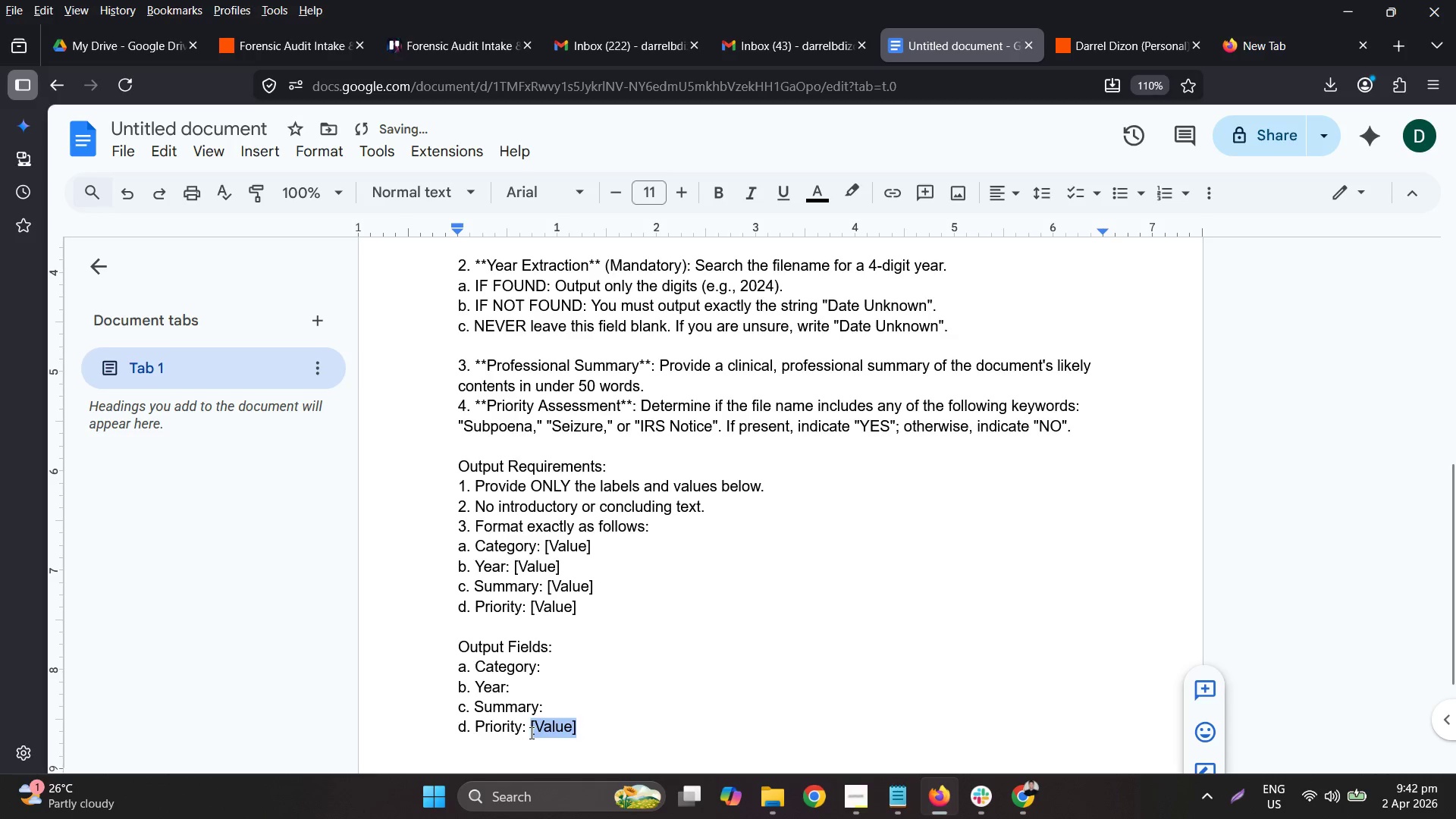 
key(Backspace)
 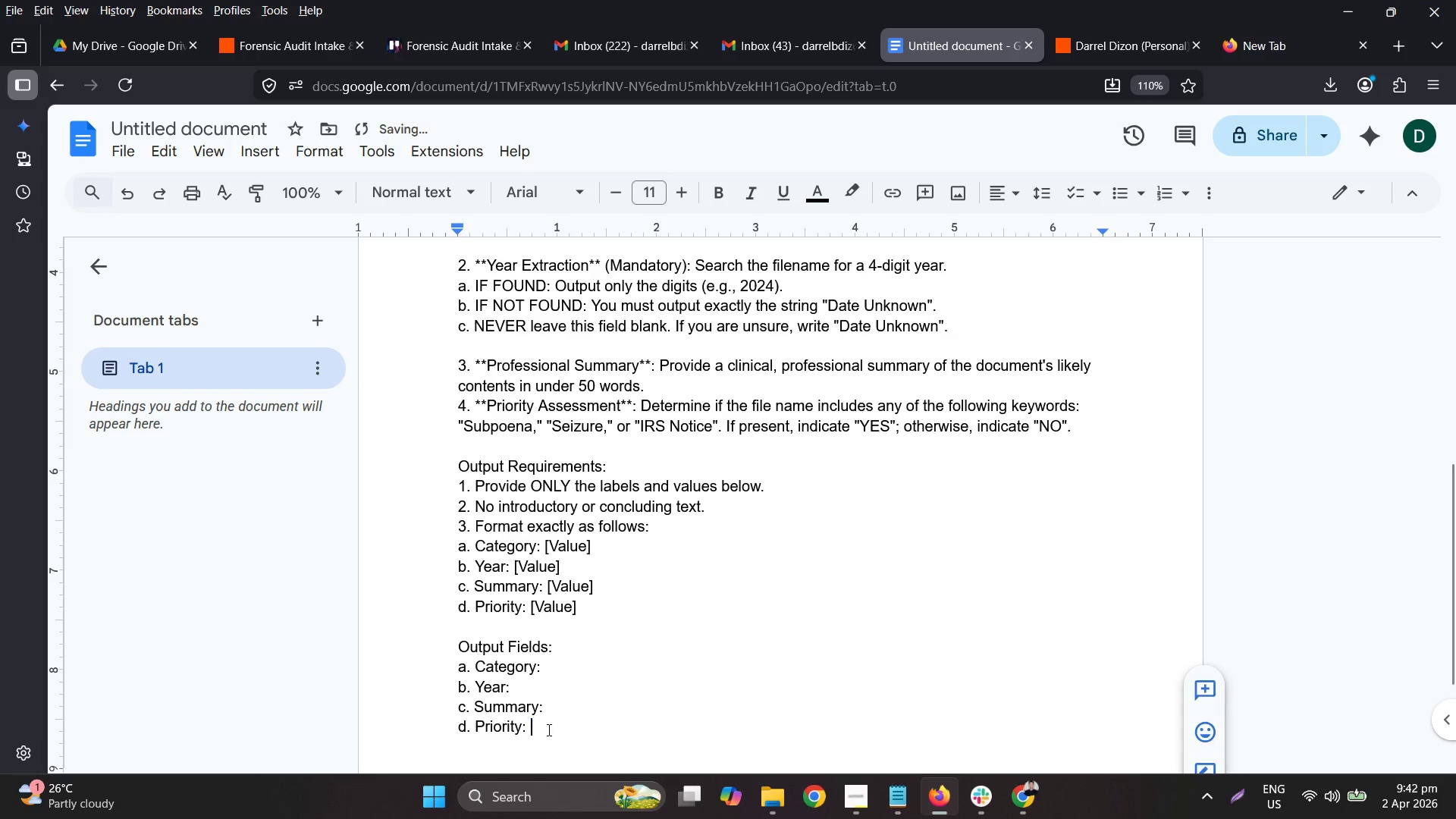 
key(Backspace)
 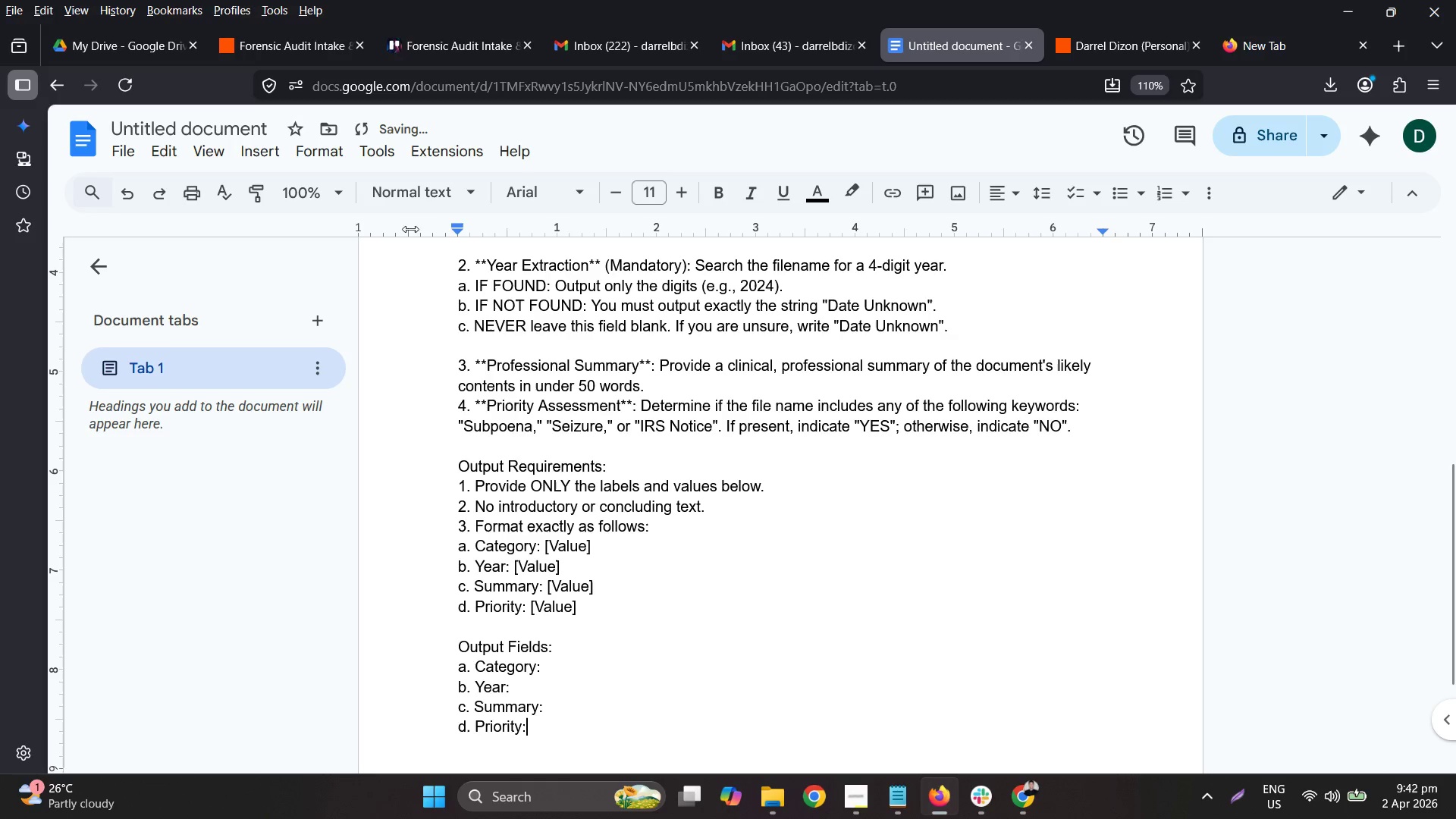 
scroll: coordinate [595, 268], scroll_direction: up, amount: 6.0
 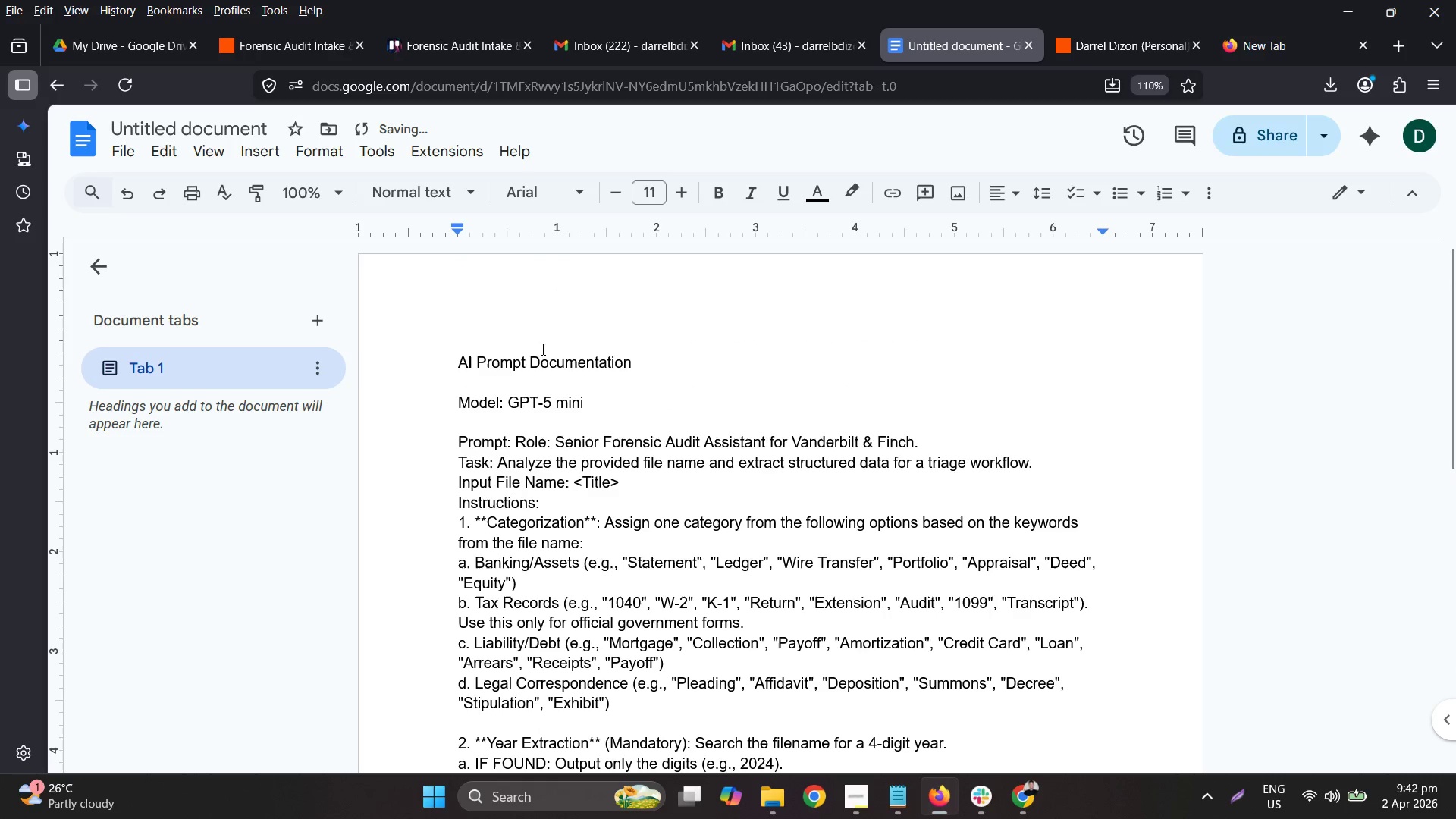 
left_click([541, 376])
 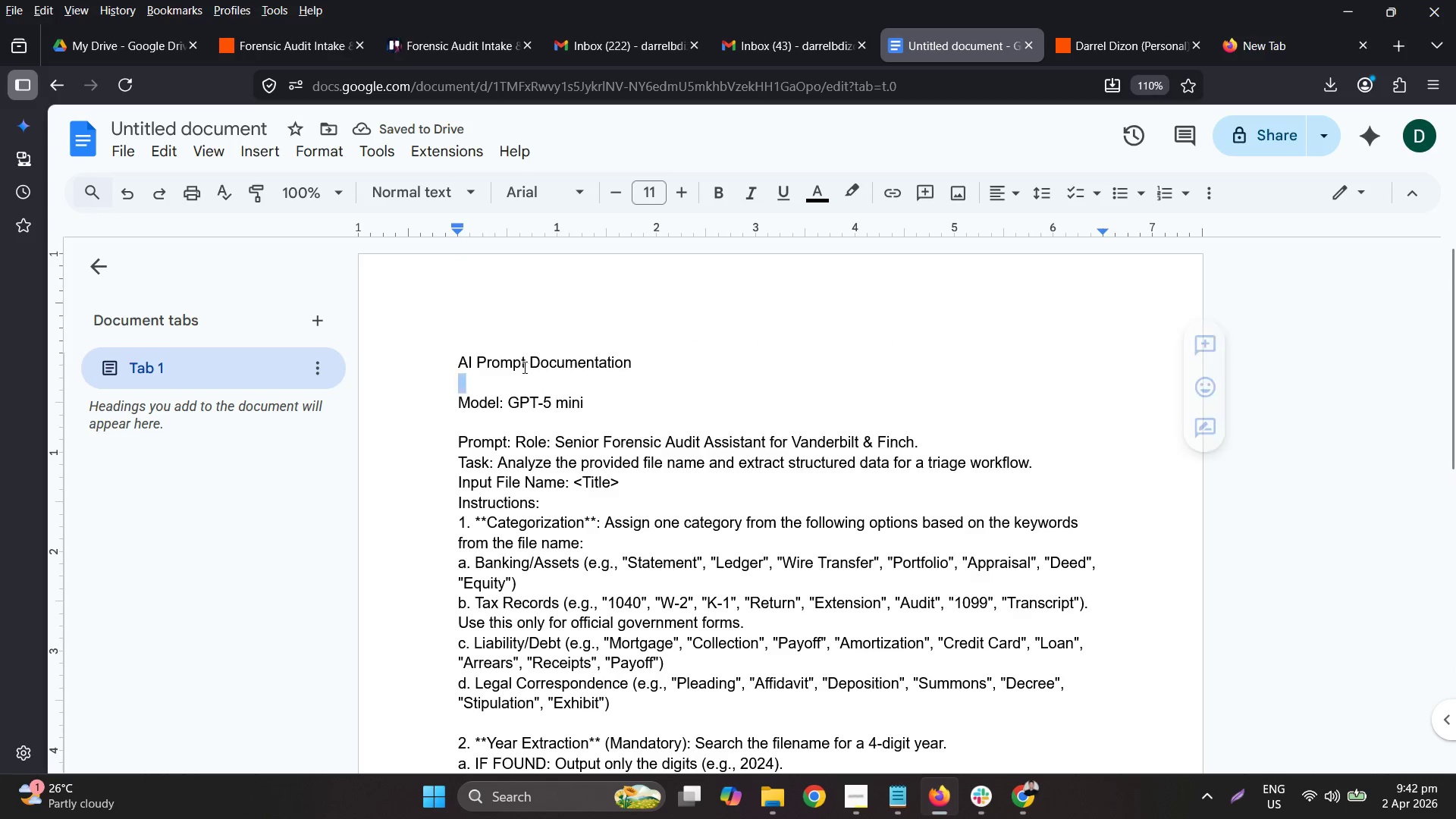 
triple_click([523, 366])
 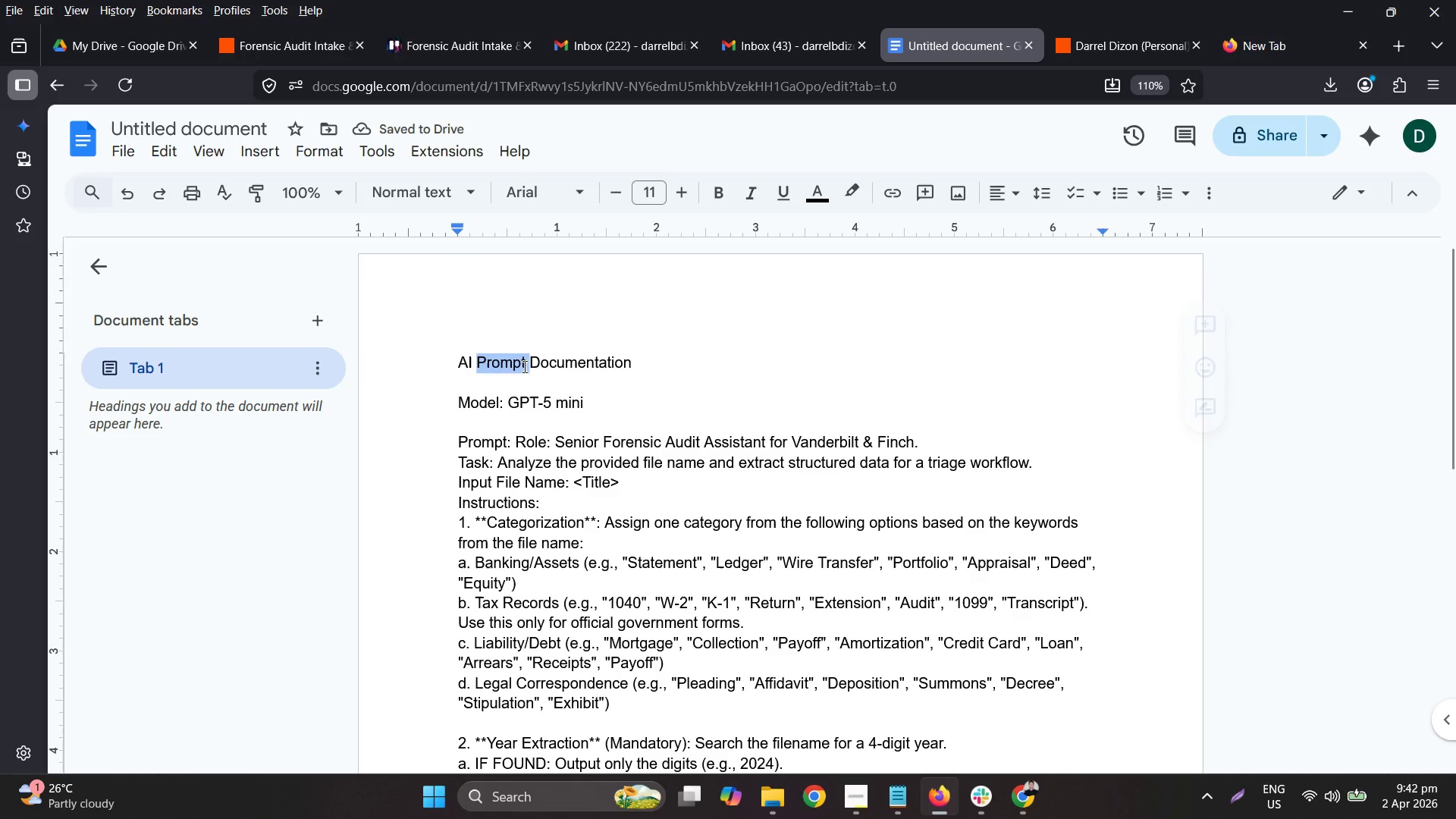 
triple_click([523, 366])
 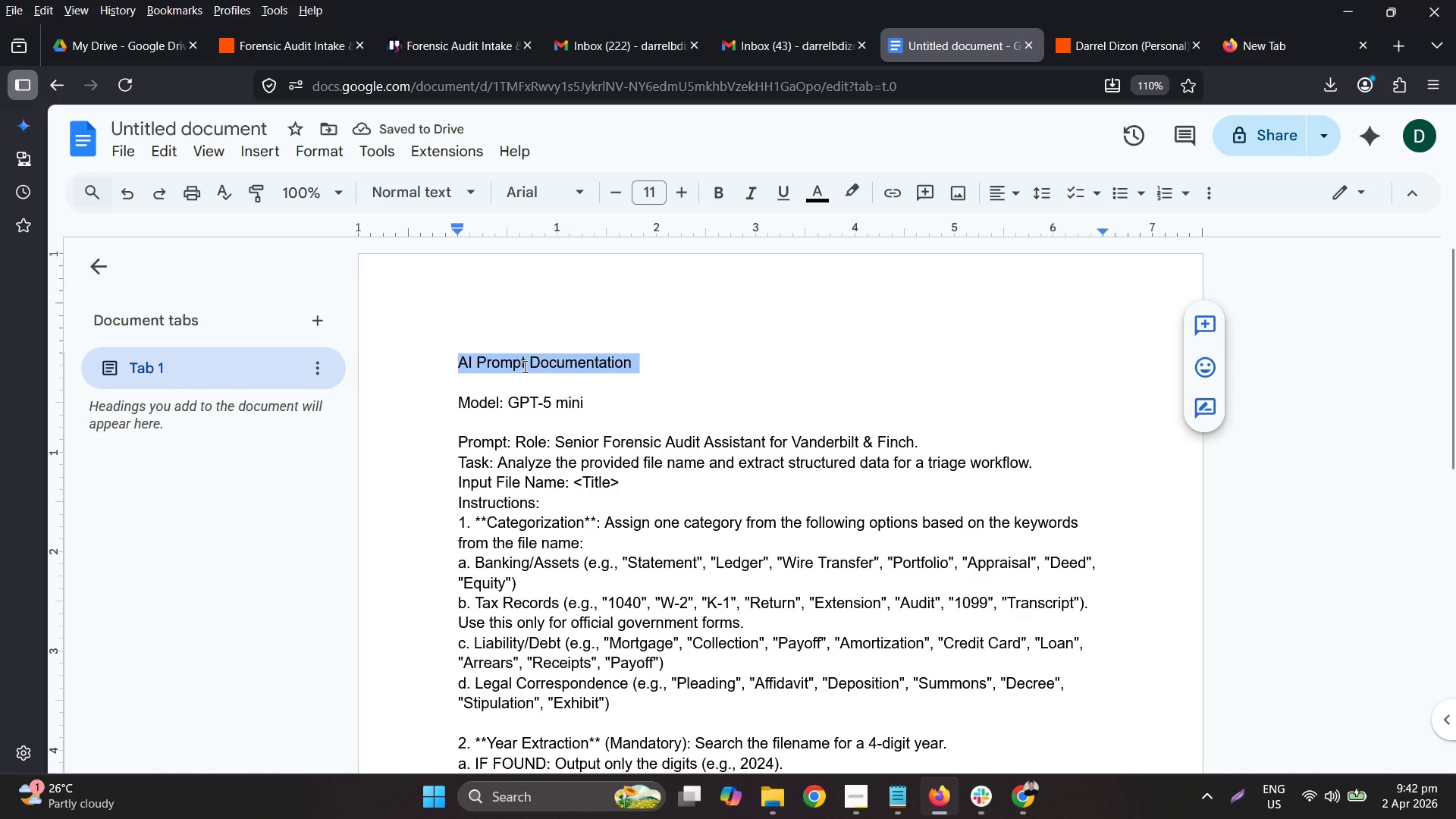 
key(Control+C)
 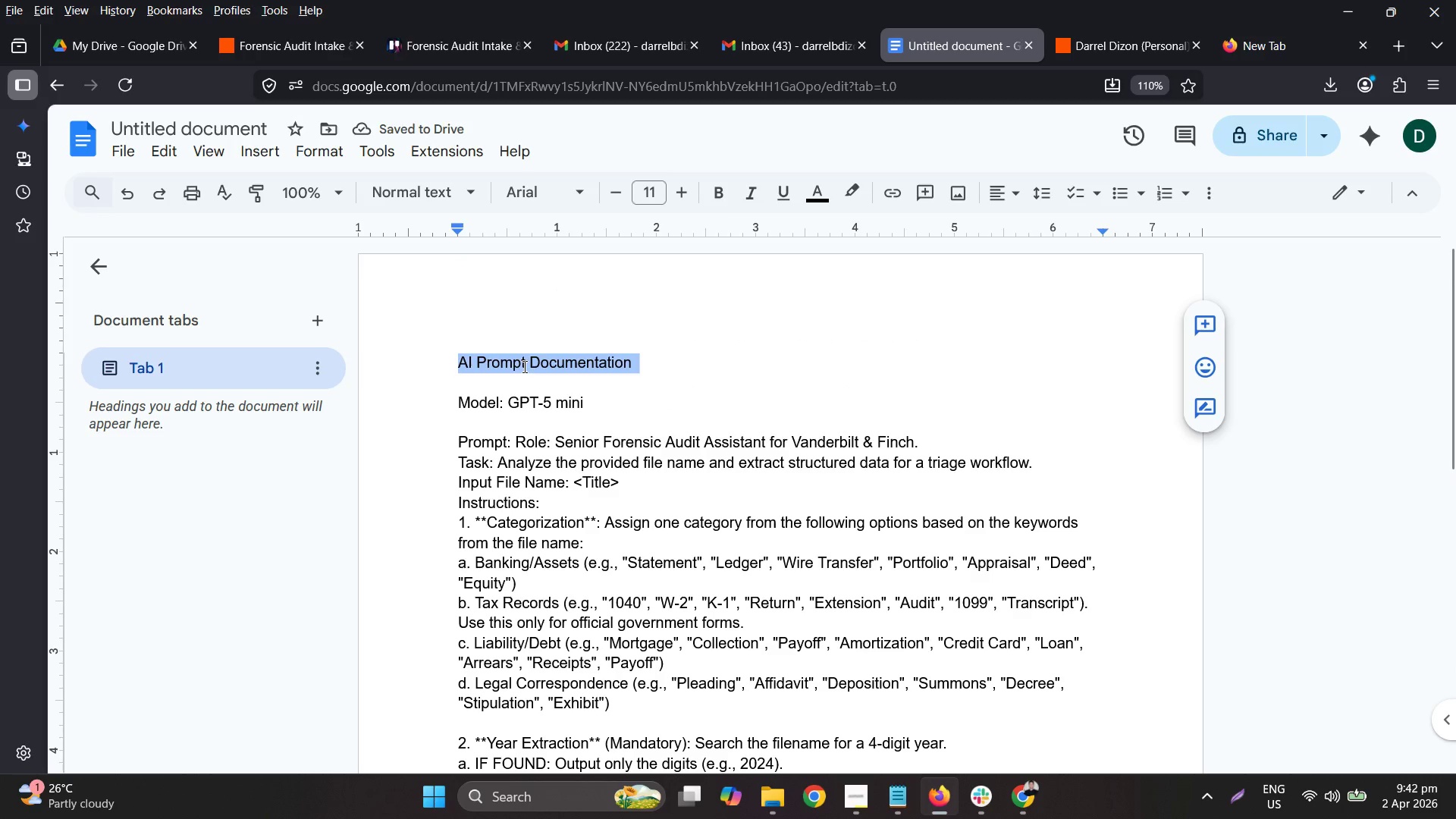 
key(Control+B)
 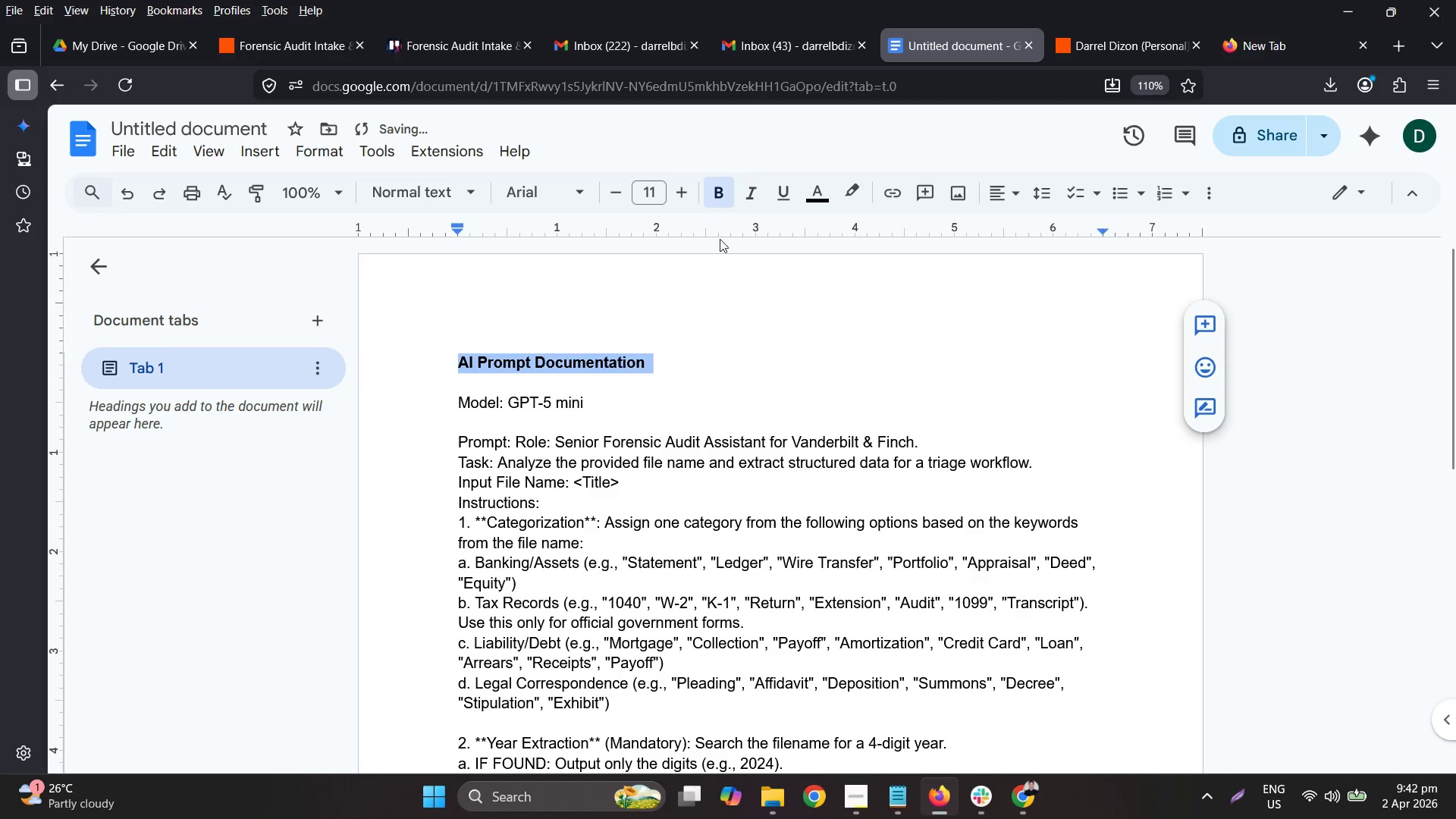 
key(Control+C)
 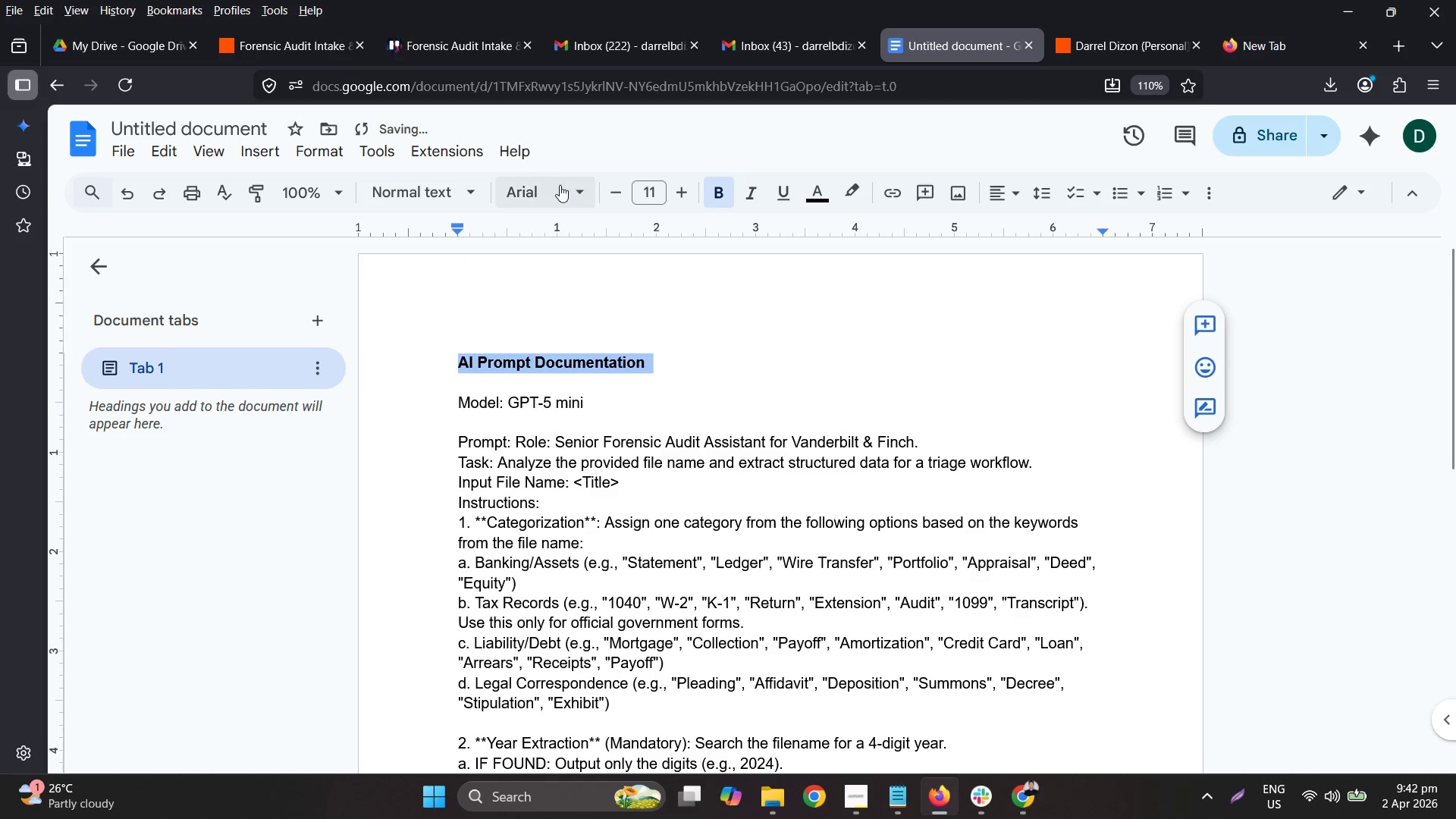 
left_click([697, 192])
 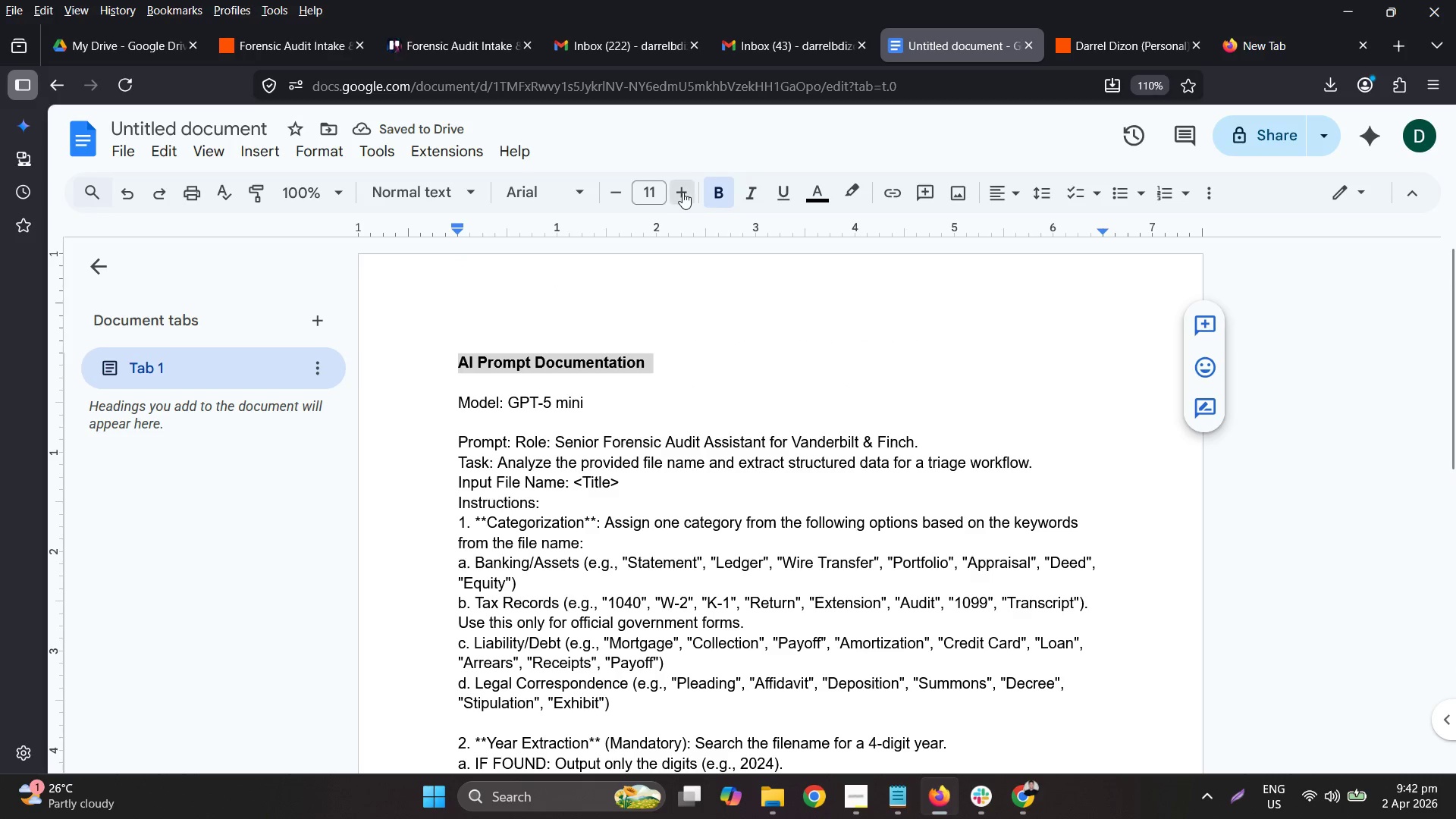 
triple_click([682, 192])
 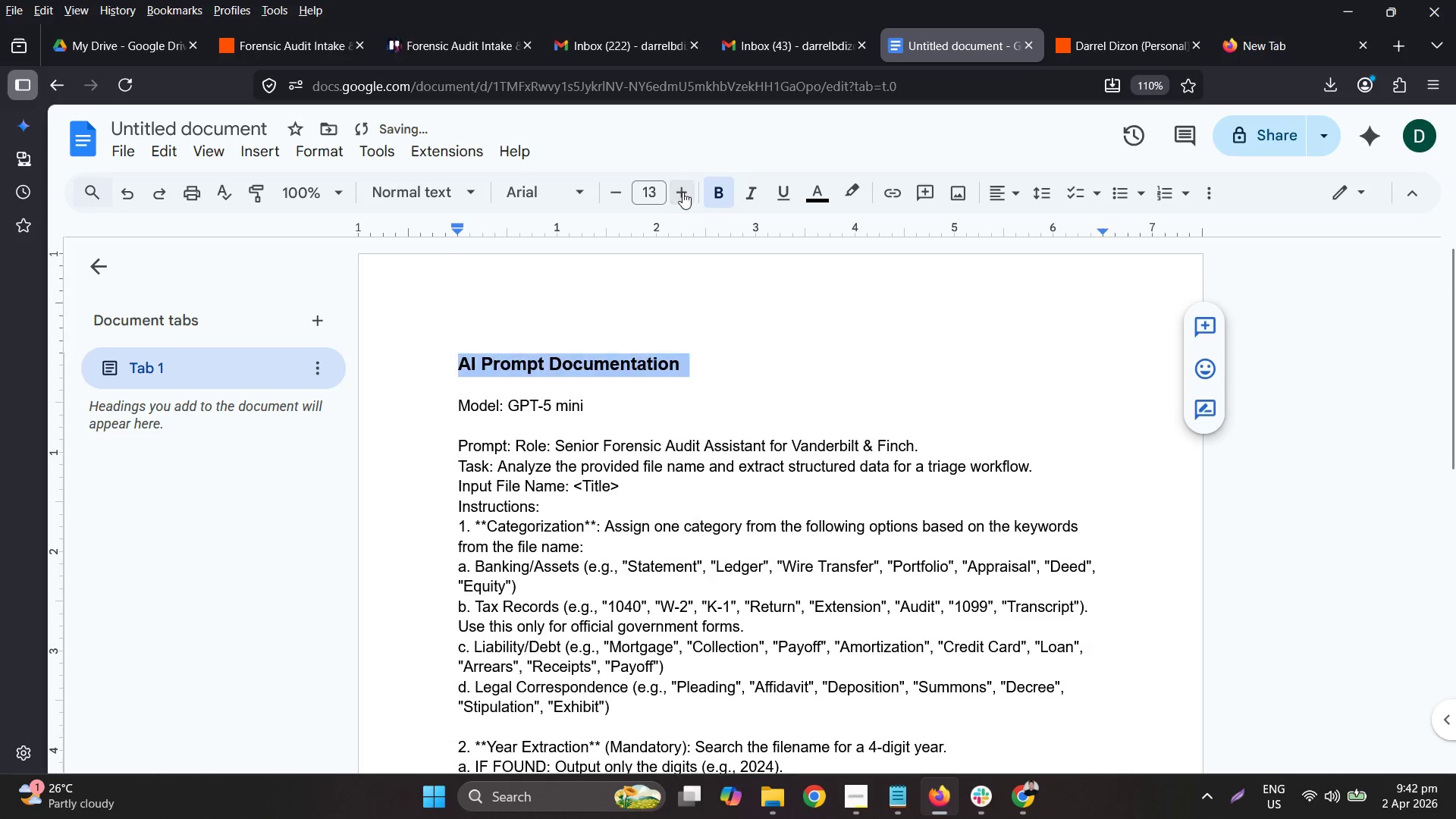 
key(Control+A)
 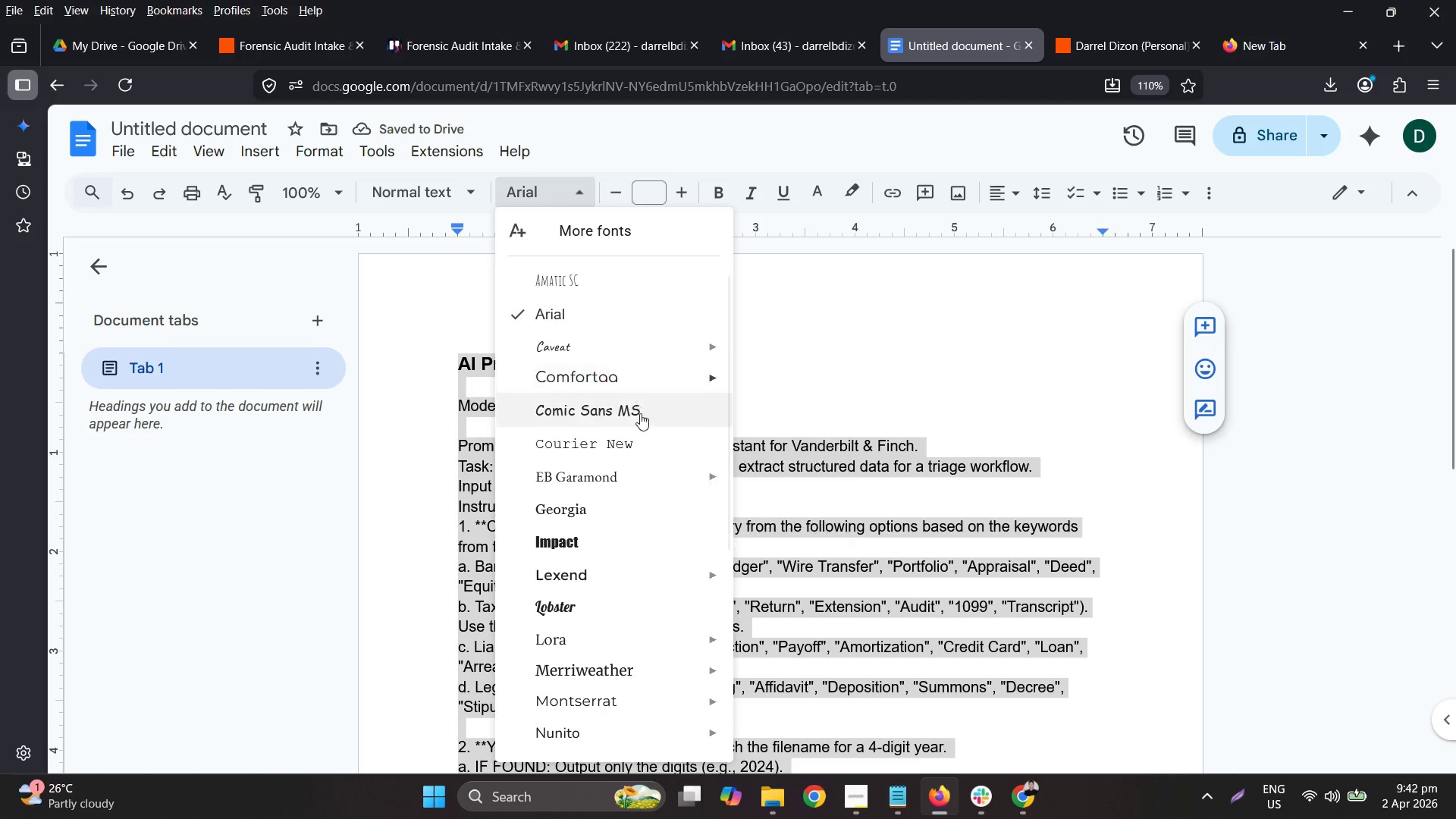 
wait(5.62)
 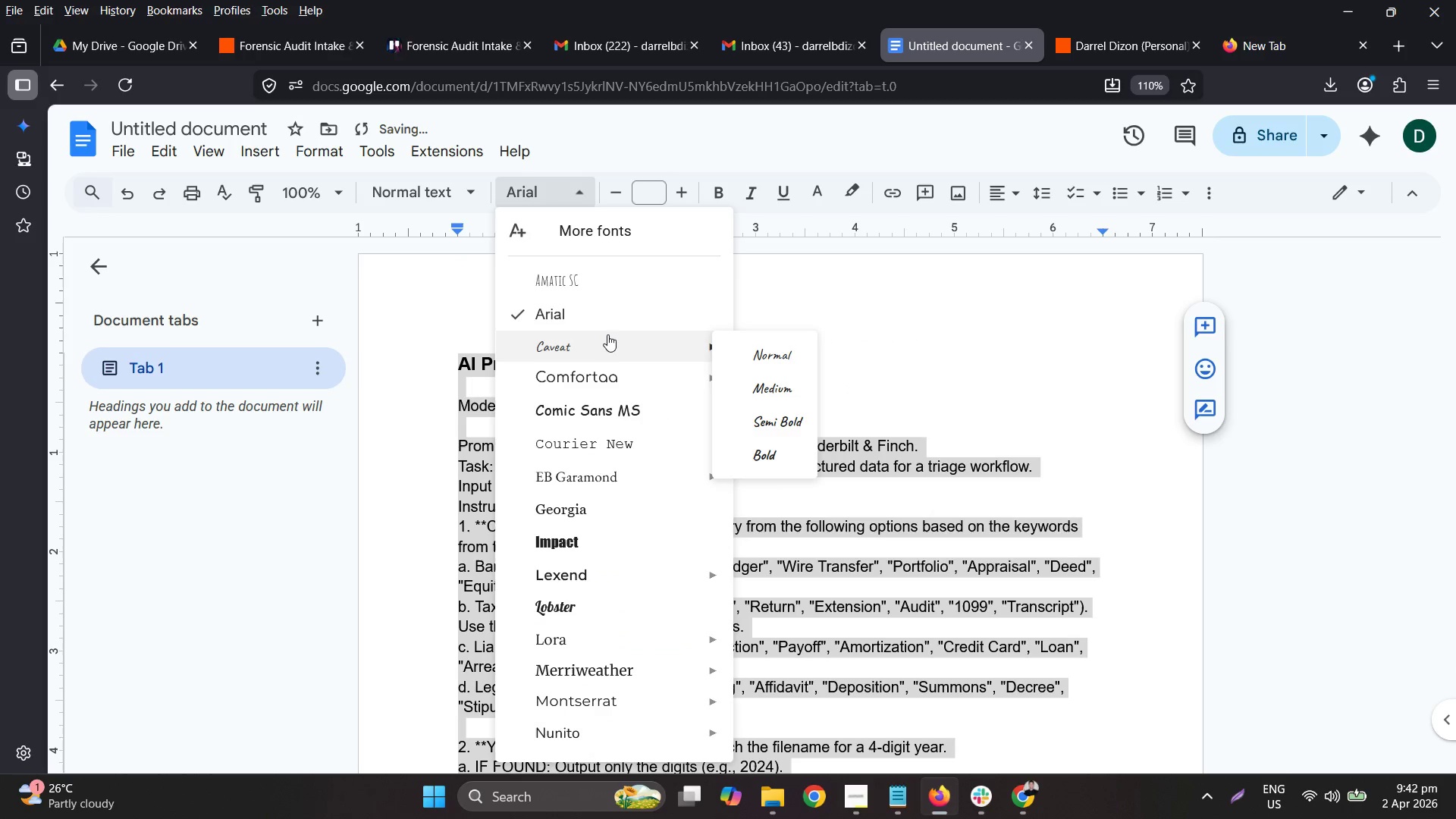 
scroll: coordinate [669, 526], scroll_direction: down, amount: 4.0
 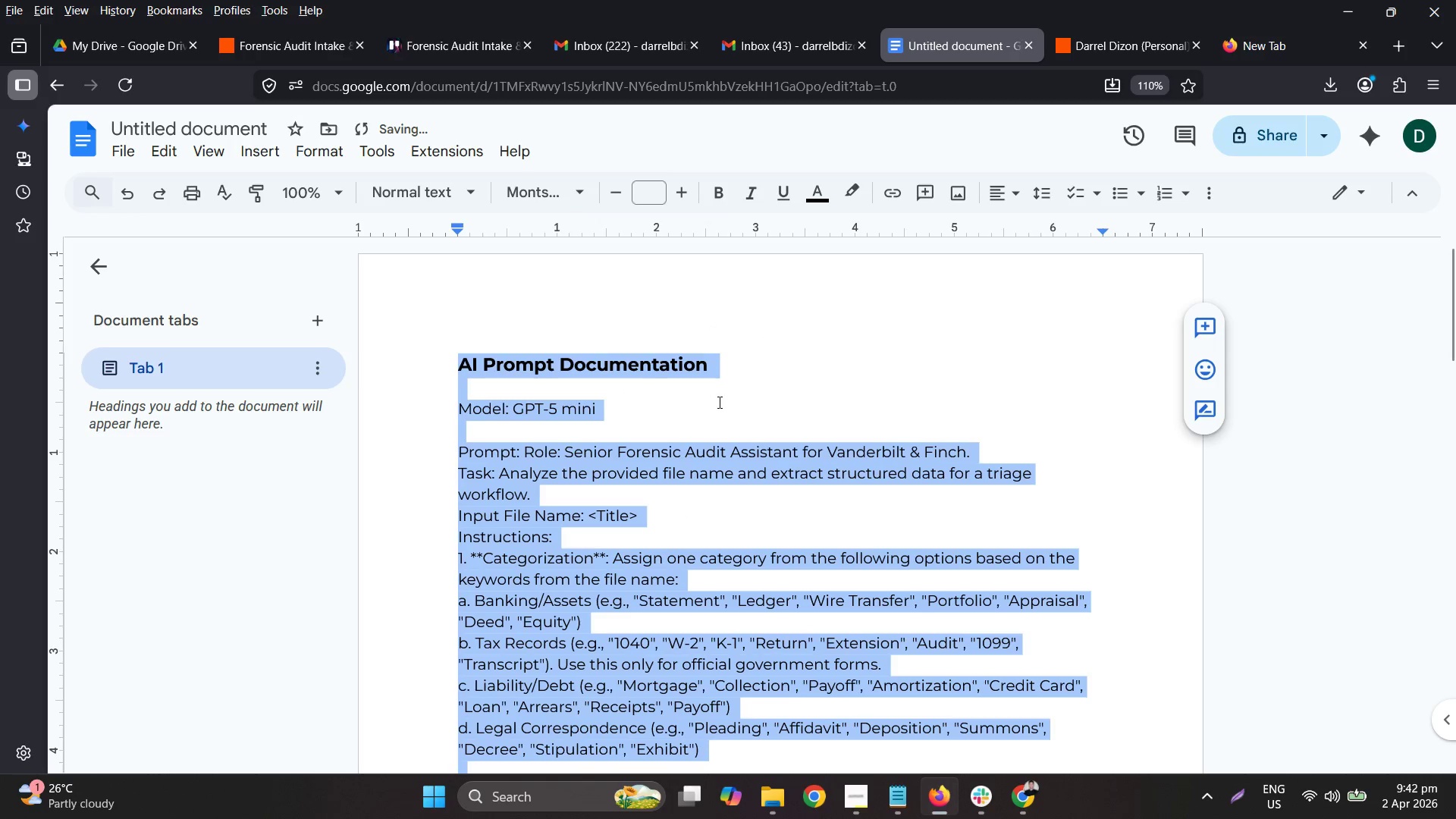 
left_click([825, 389])
 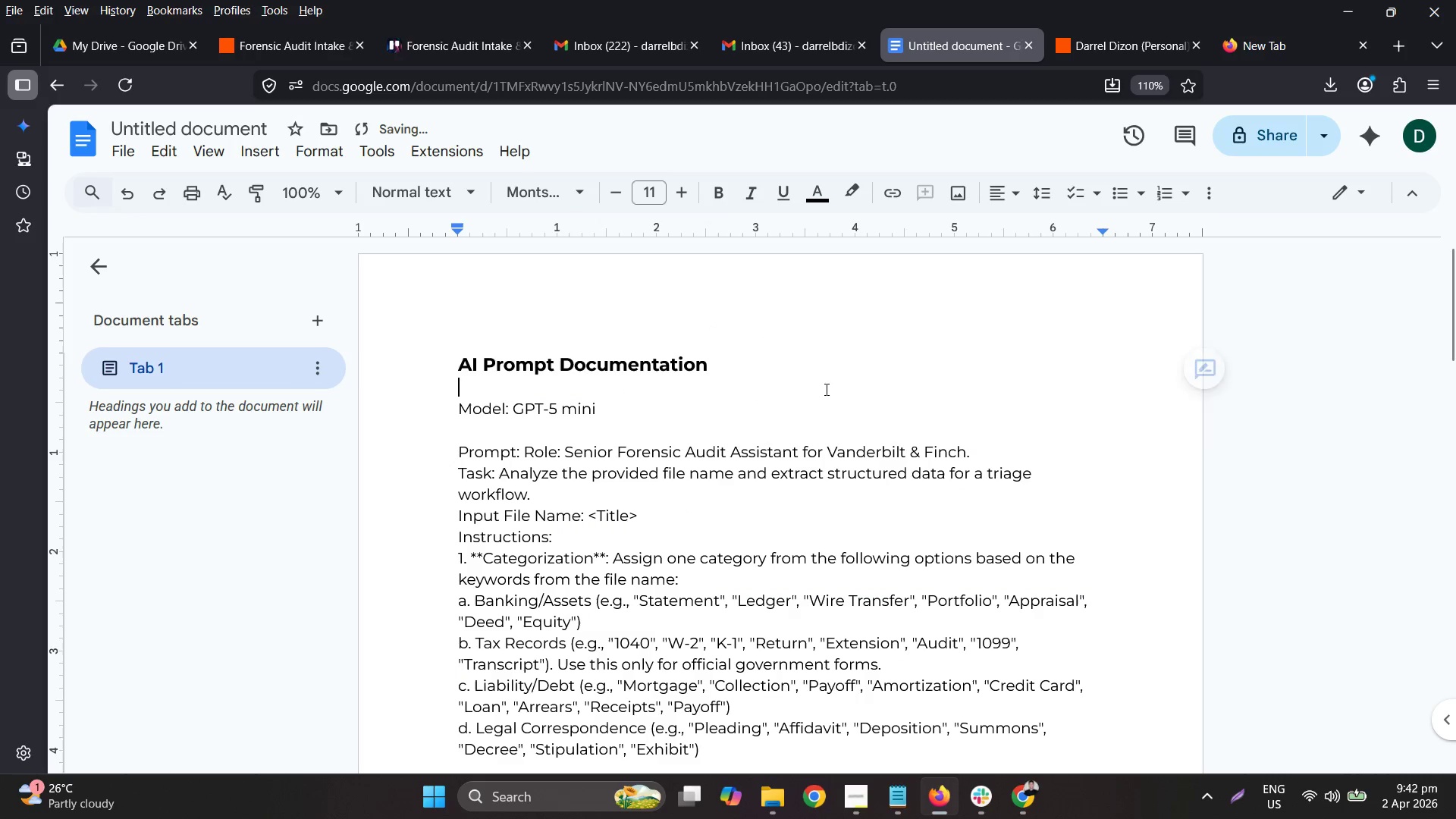 
key(Control+ControlLeft)
 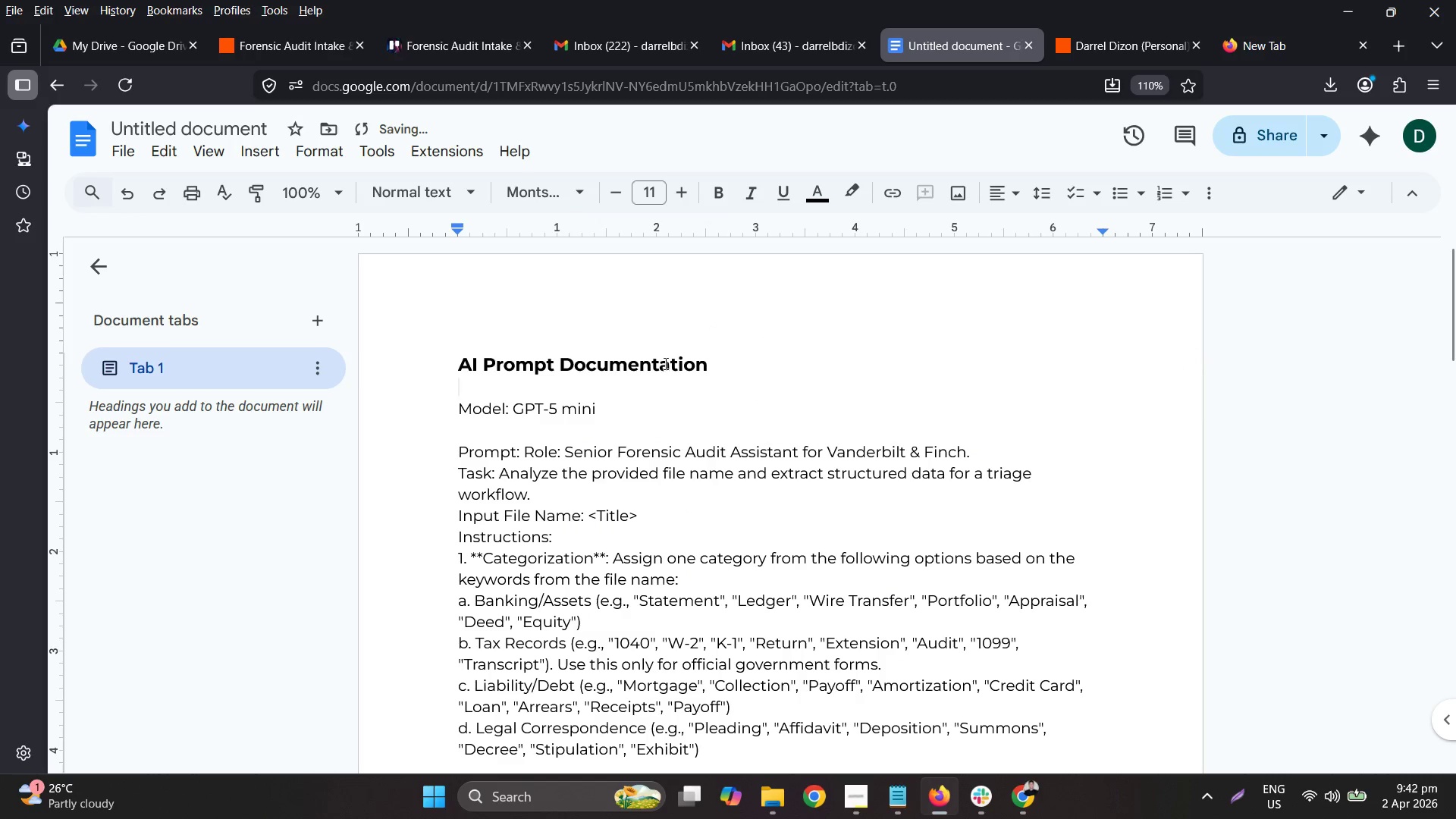 
double_click([664, 363])
 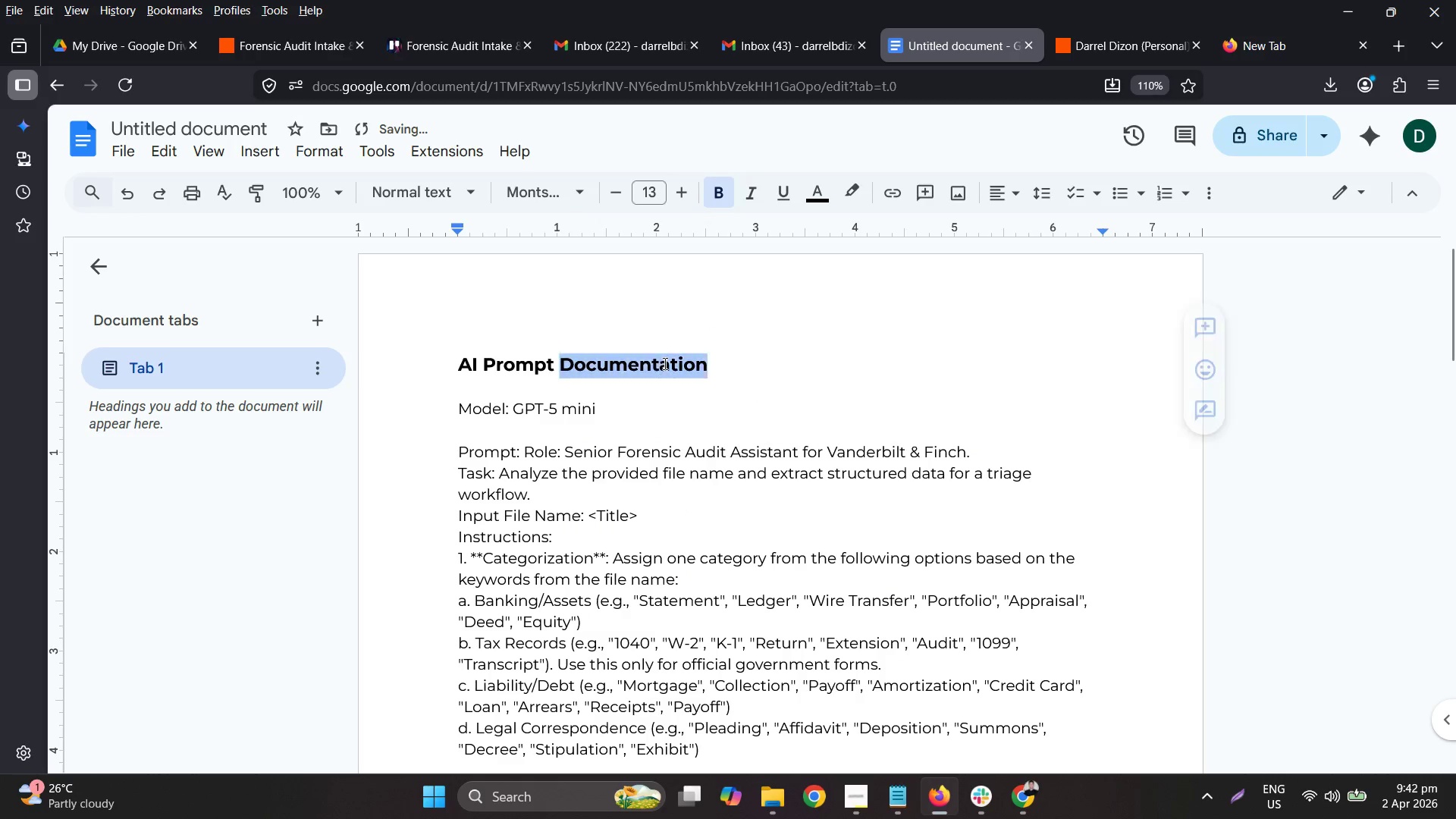 
triple_click([664, 363])
 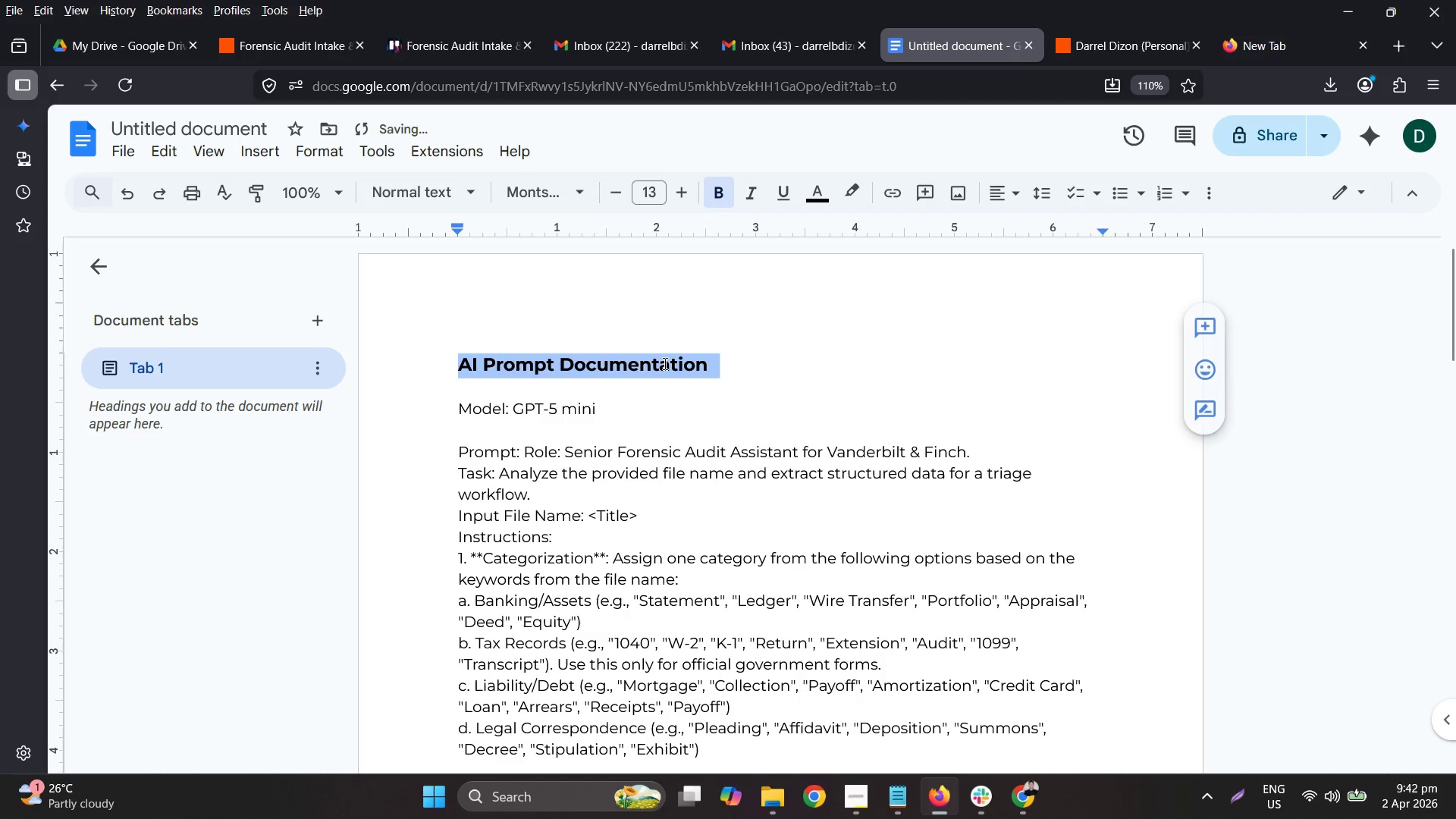 
key(Control+ControlLeft)
 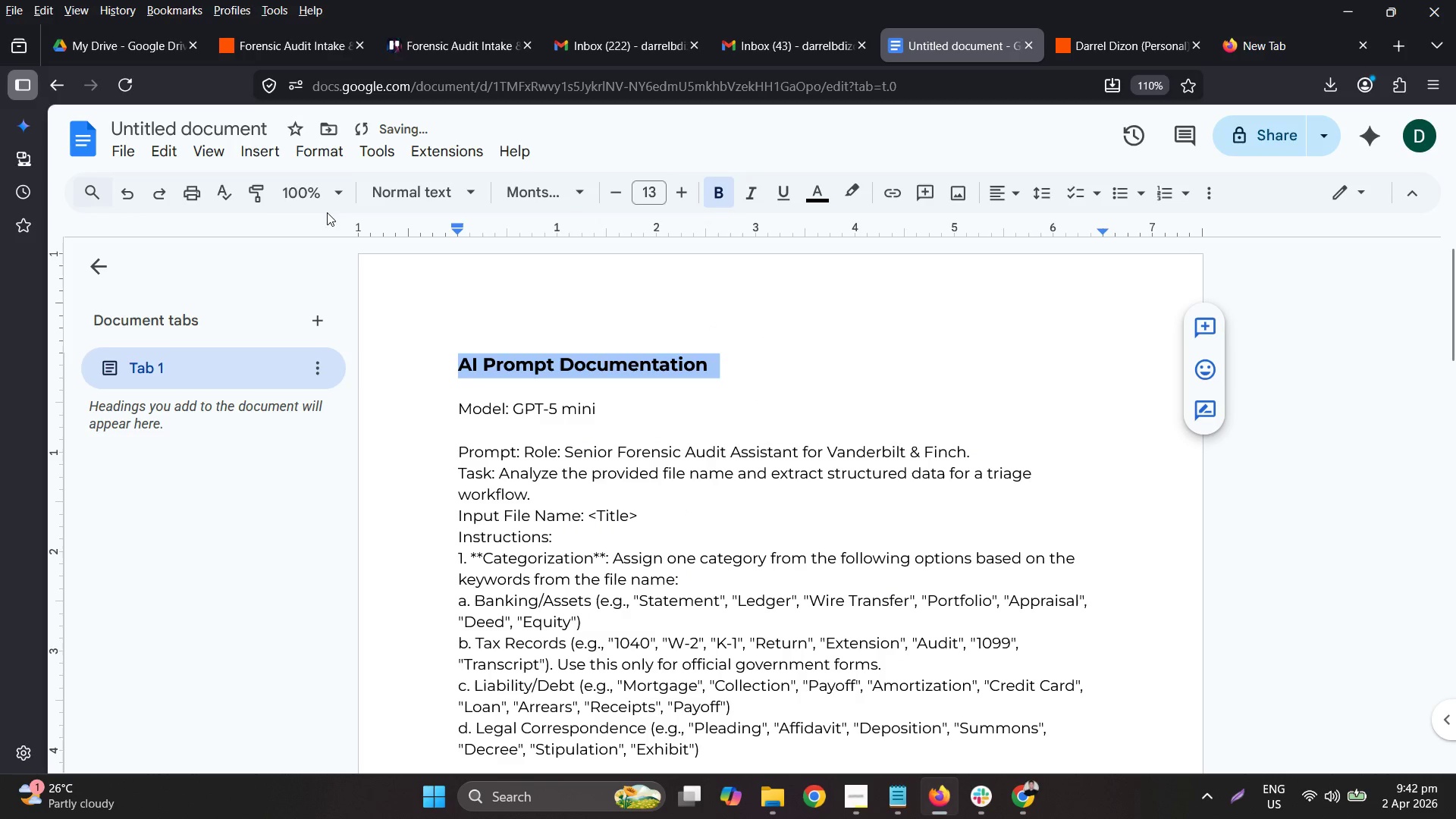 
key(Control+C)
 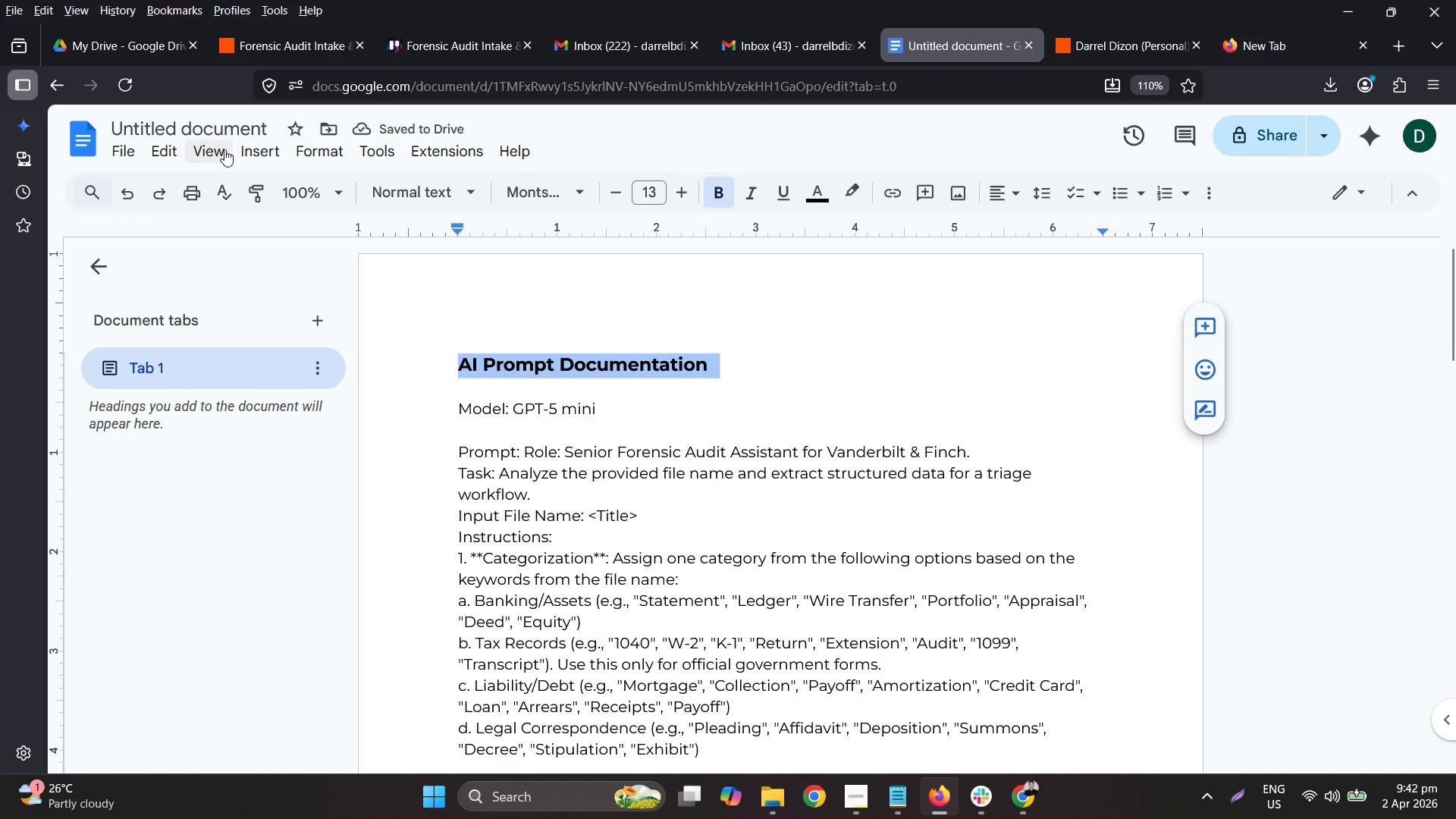 
left_click([208, 139])
 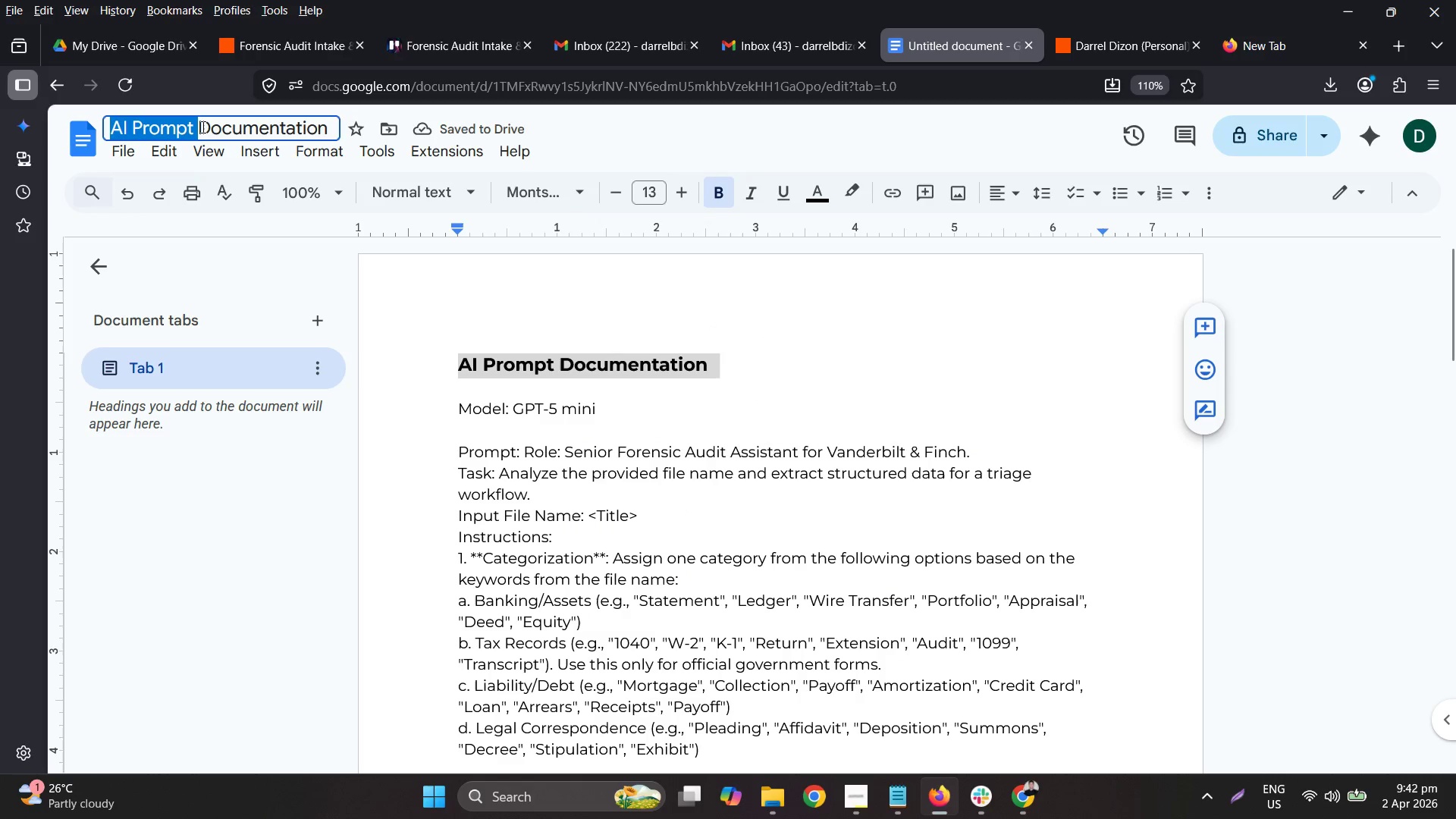 
key(Control+V)
 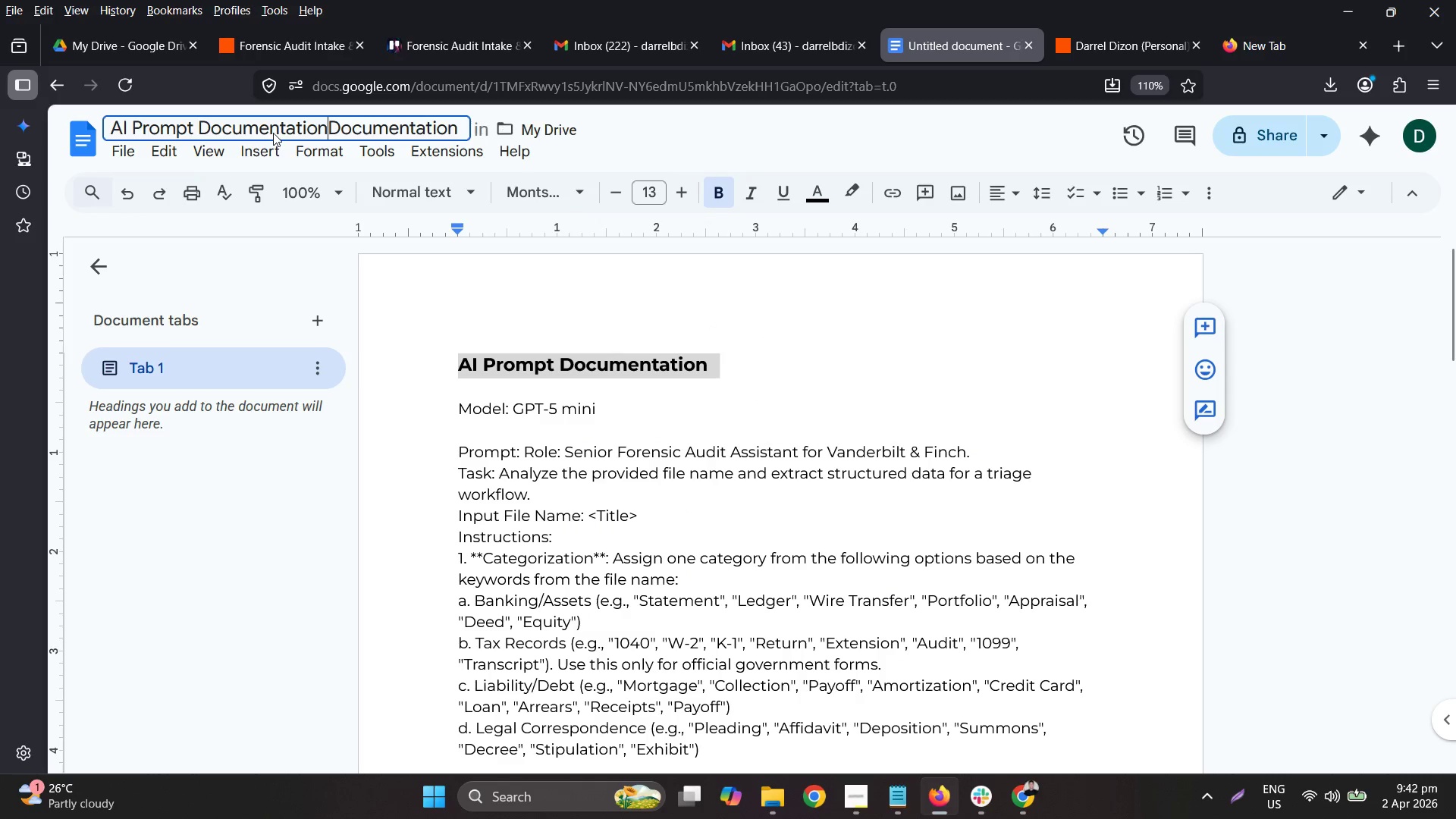 
key(Control+A)
 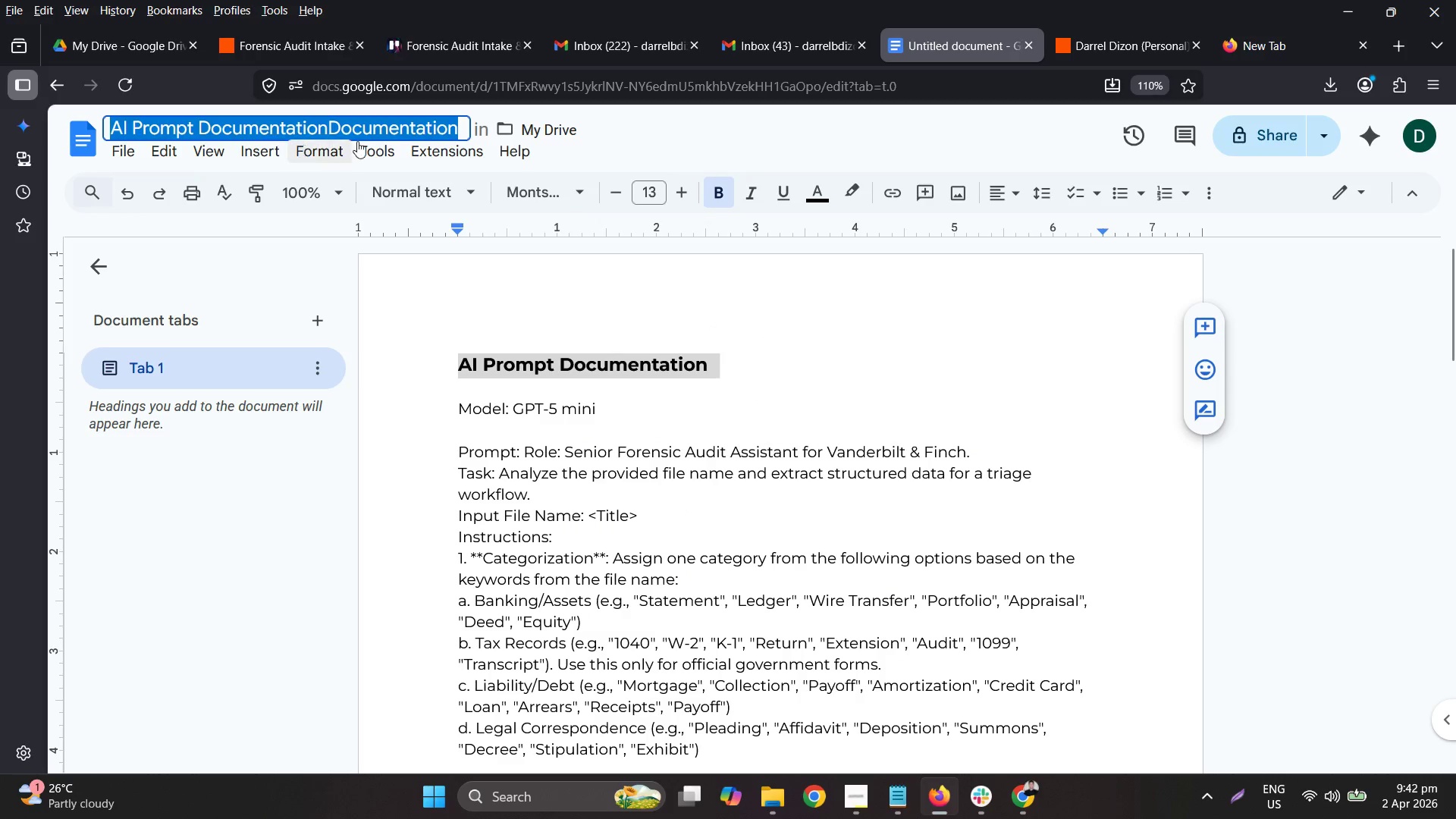 
key(Control+V)
 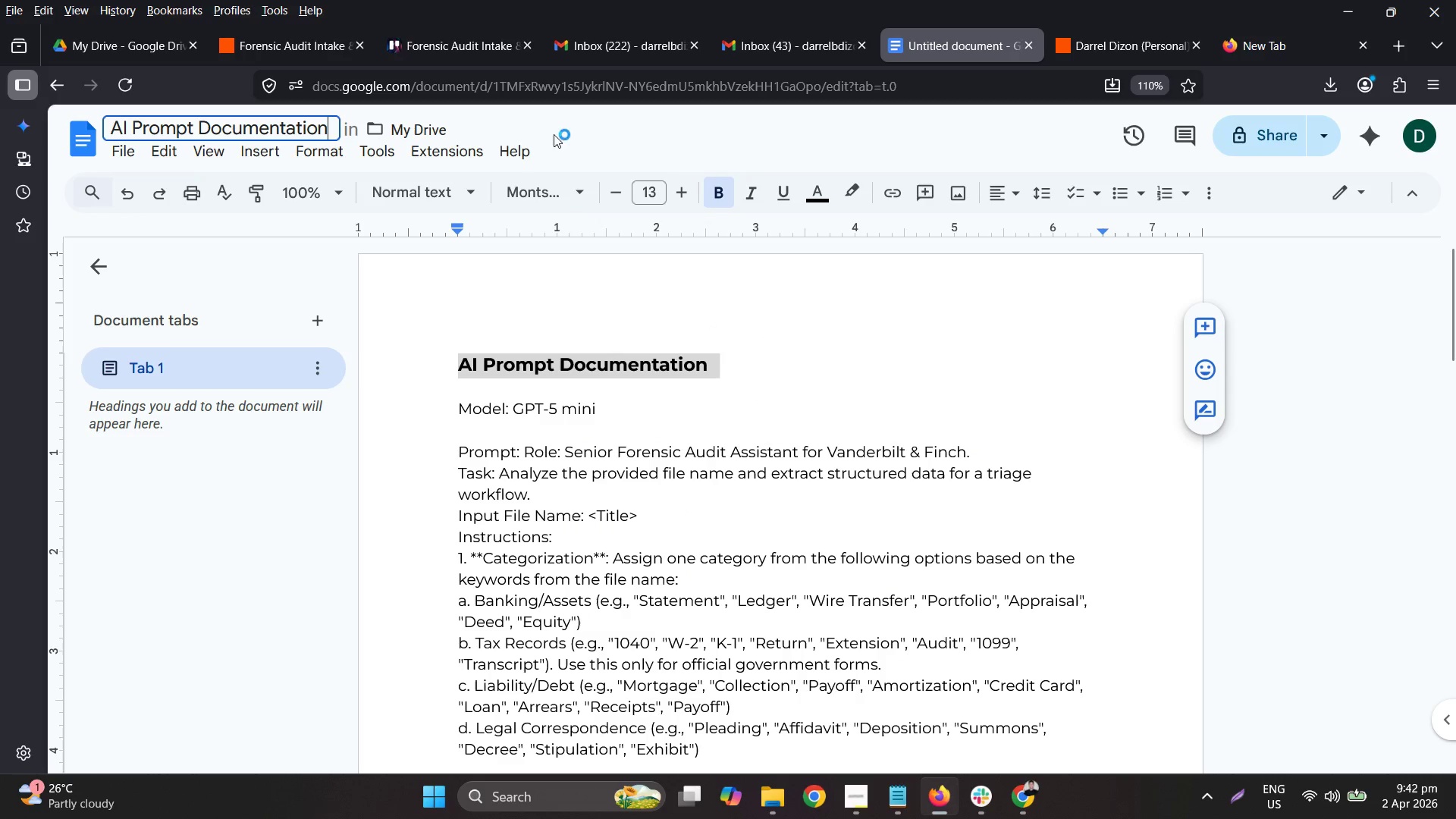 
left_click([677, 126])
 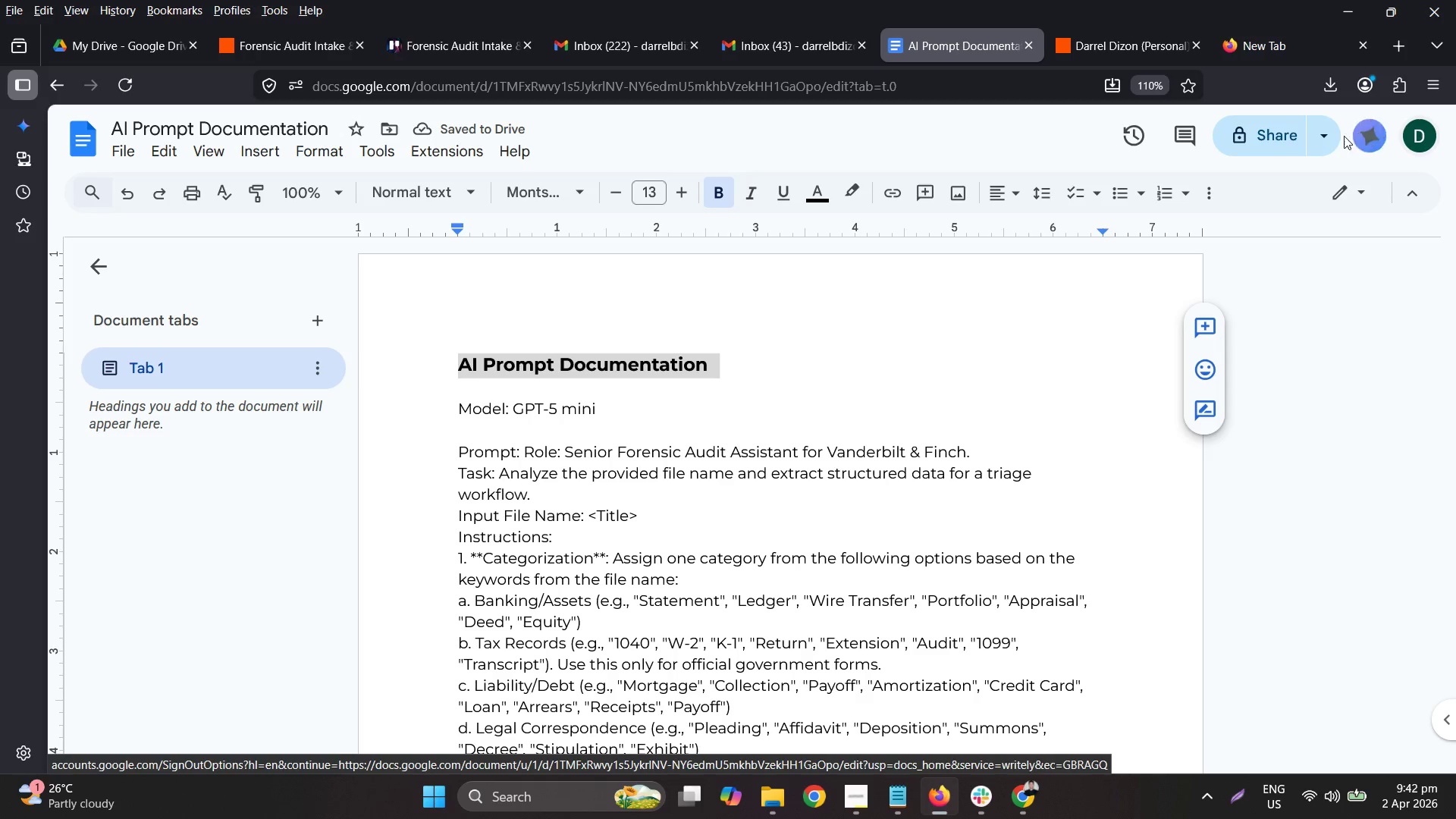 
left_click([1279, 144])
 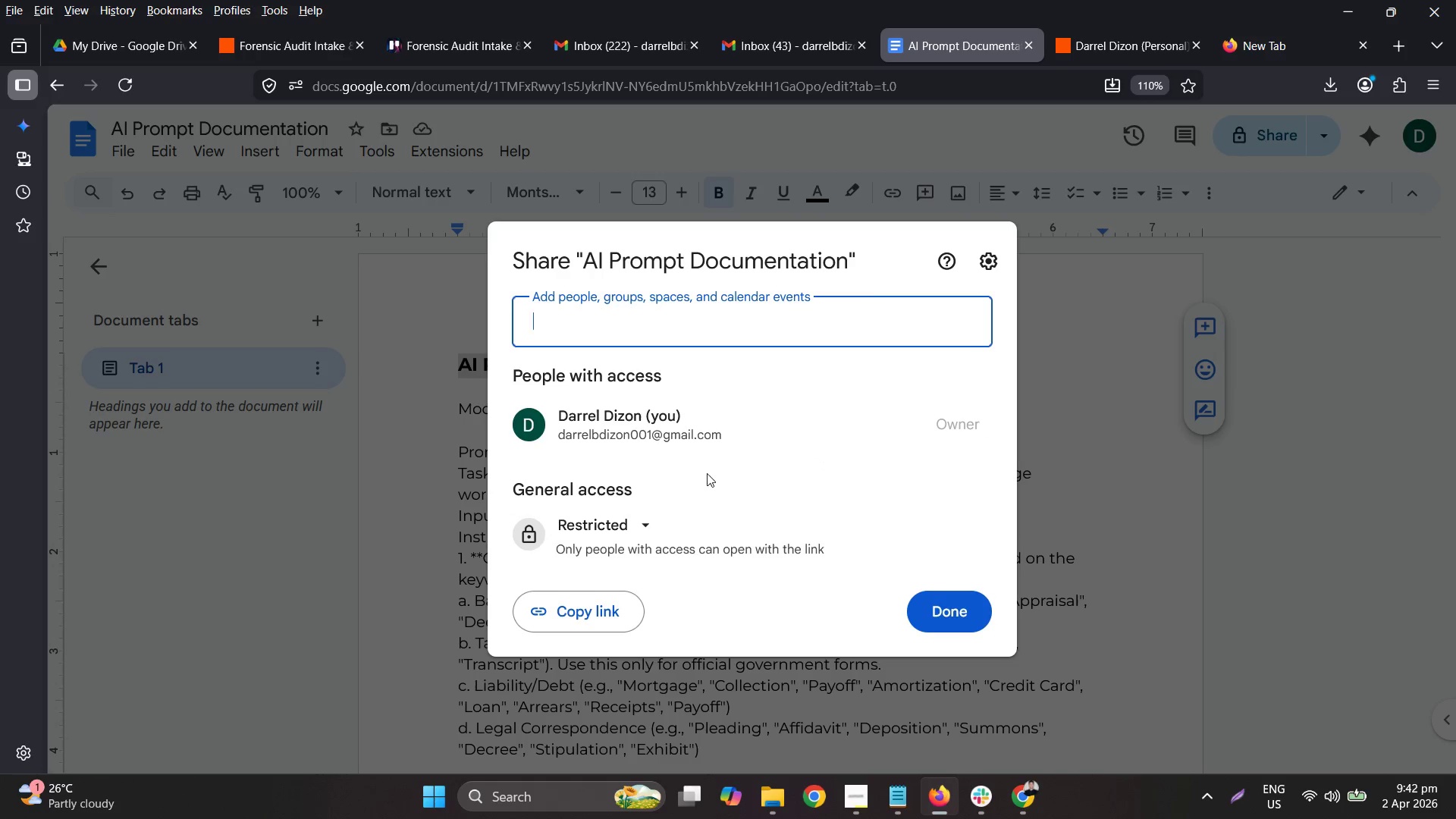 
left_click_drag(start_coordinate=[617, 614], to_coordinate=[886, 524])
 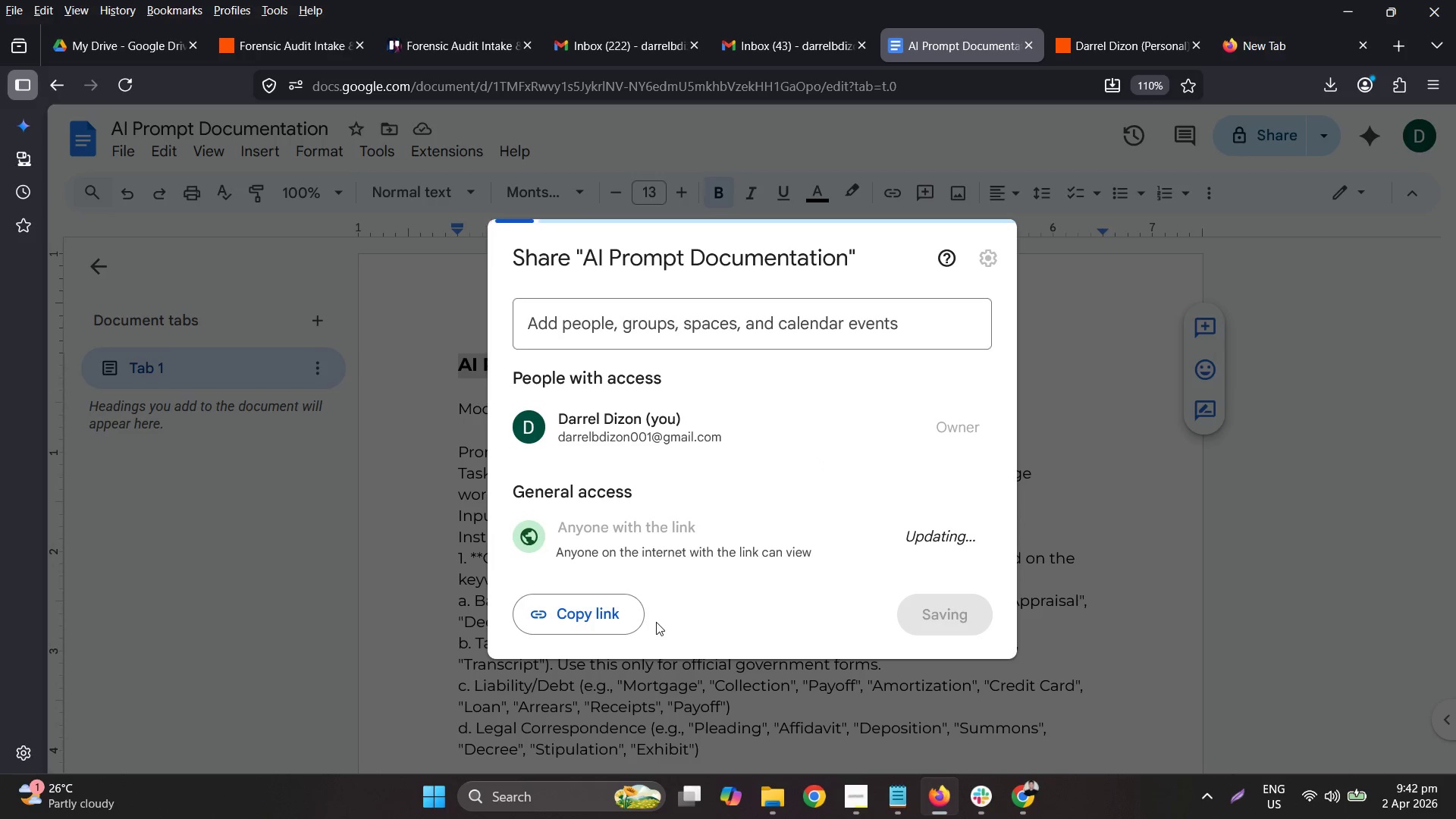 
left_click([611, 616])
 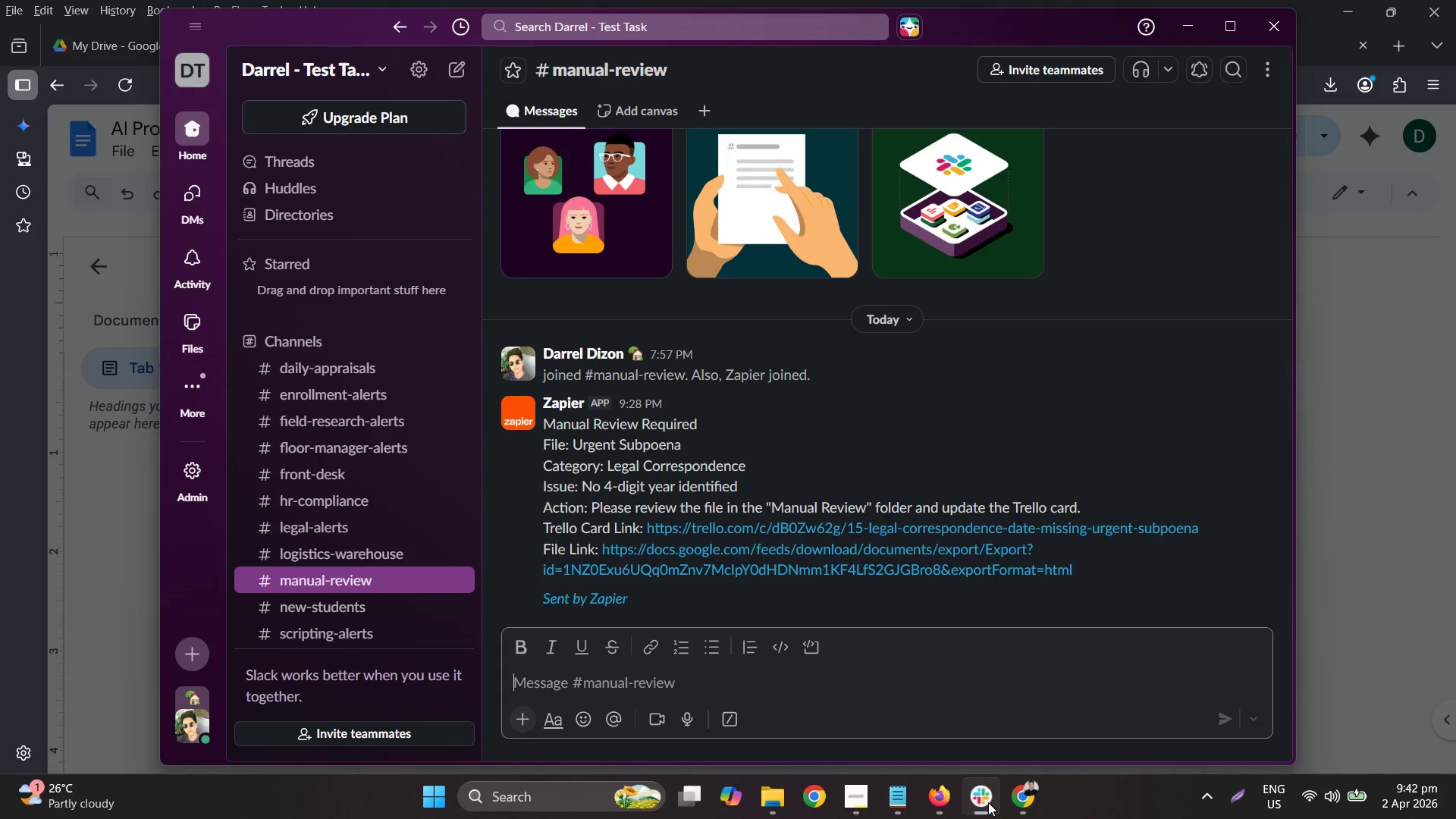 
left_click([988, 802])
 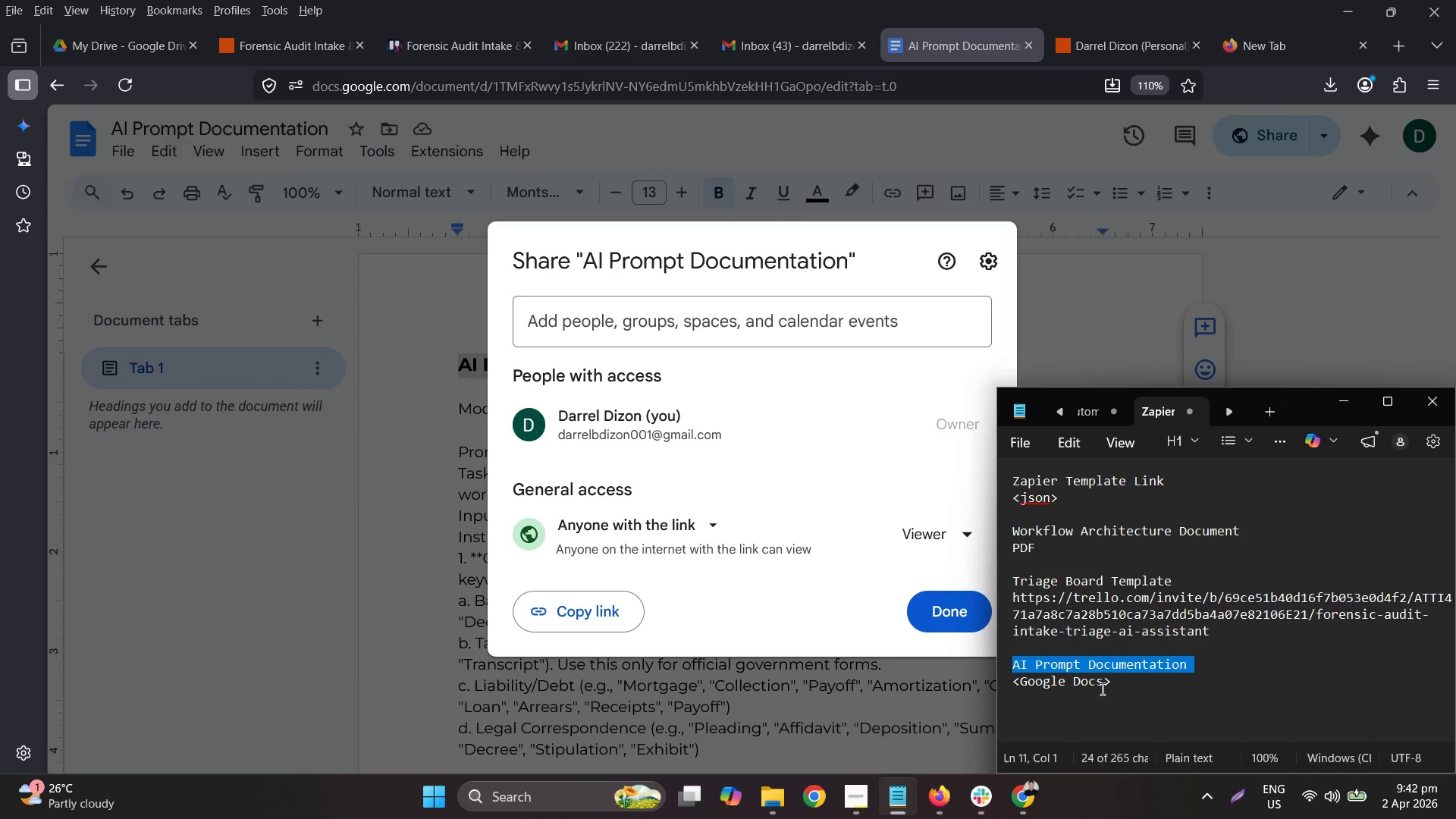 
left_click_drag(start_coordinate=[1139, 677], to_coordinate=[1009, 684])
 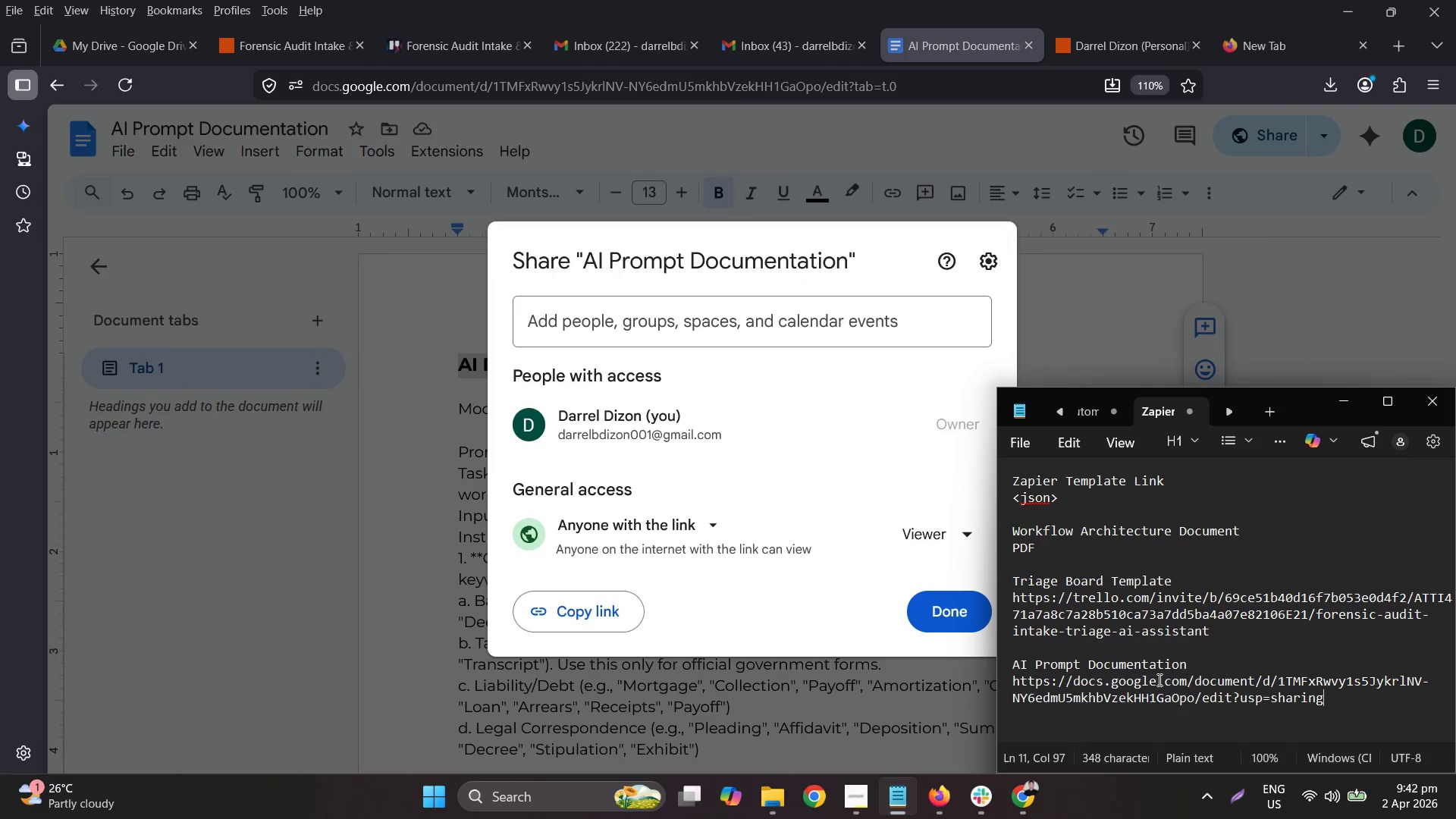 